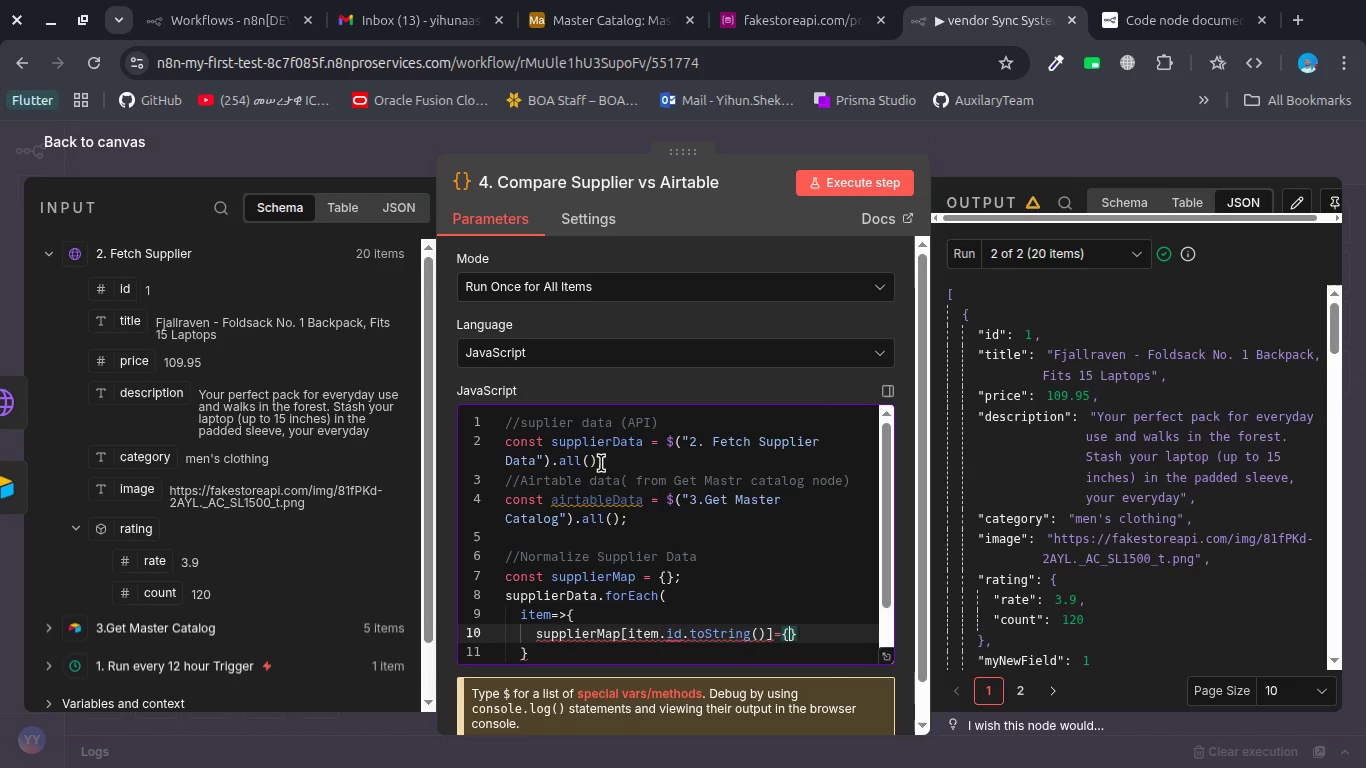 
key(Enter)
 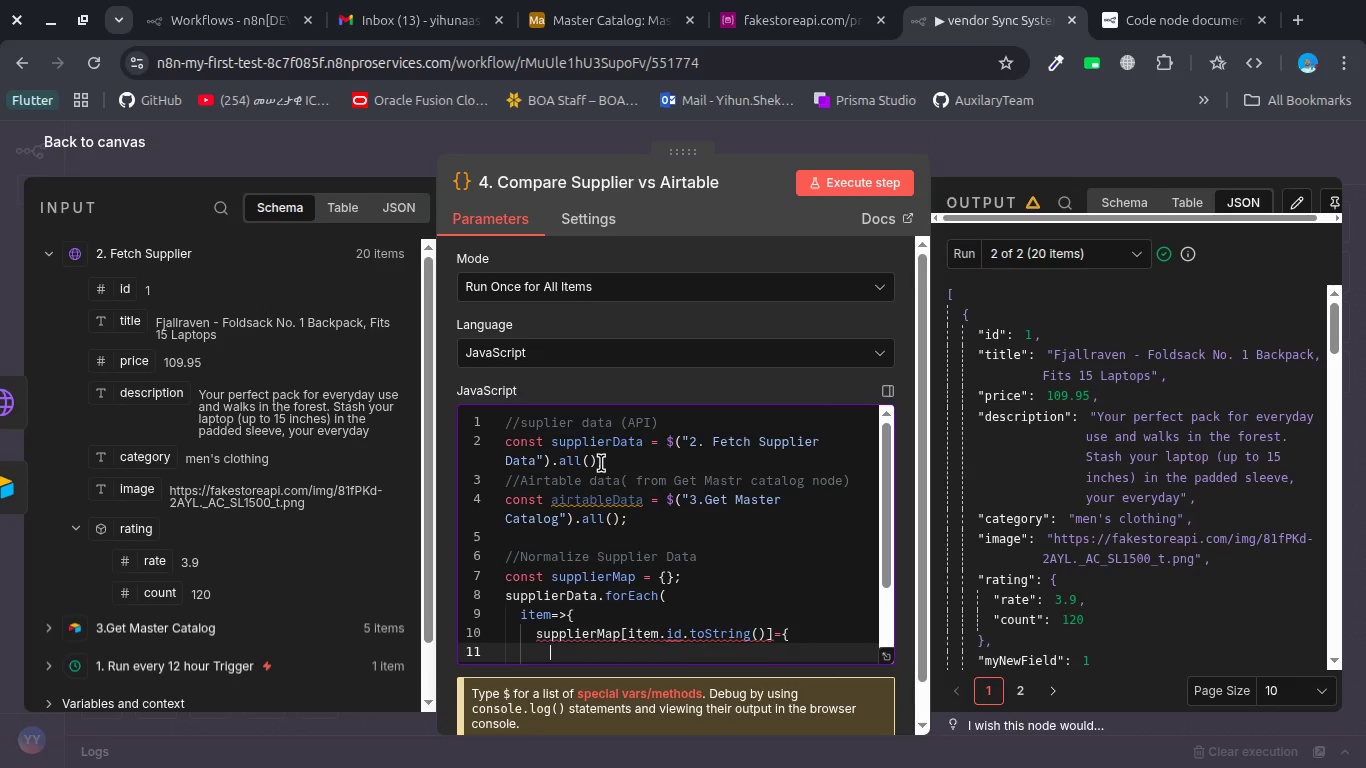 
type(prod)
key(Backspace)
type(duct_is)
key(Backspace)
type(d: it,)
key(Backspace)
type(.)
 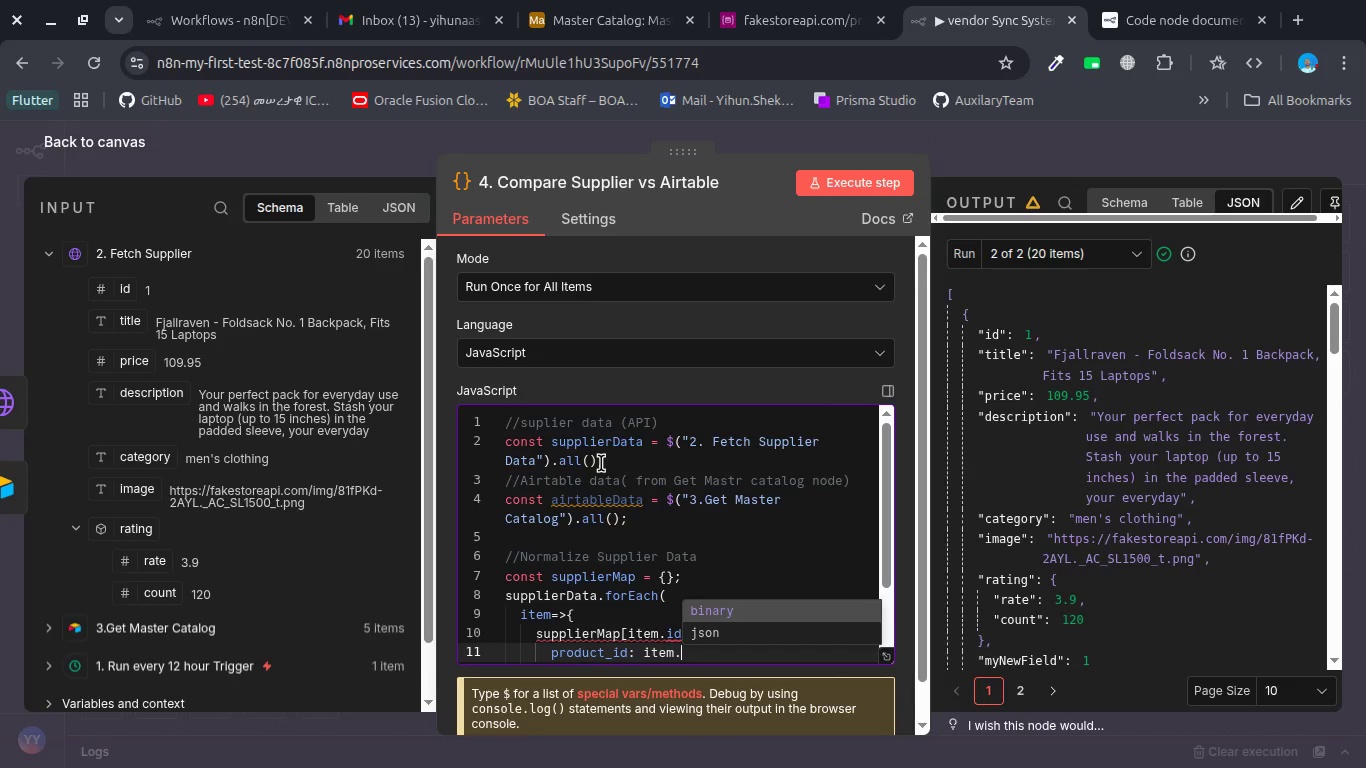 
key(Enter)
 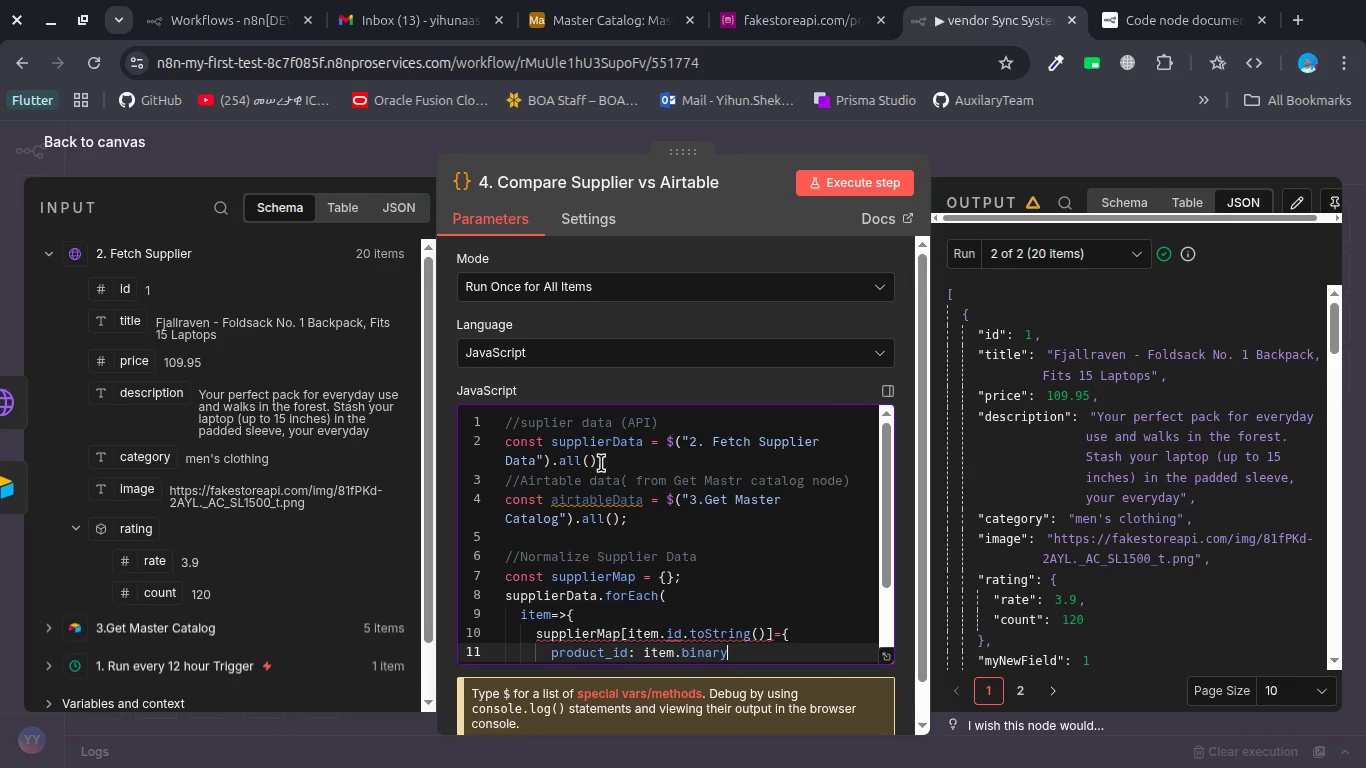 
type(,)
key(Backspace)
type(.)
key(Backspace)
key(Backspace)
key(Backspace)
key(Backspace)
key(Backspace)
key(Backspace)
key(Backspace)
type(id.toString)
 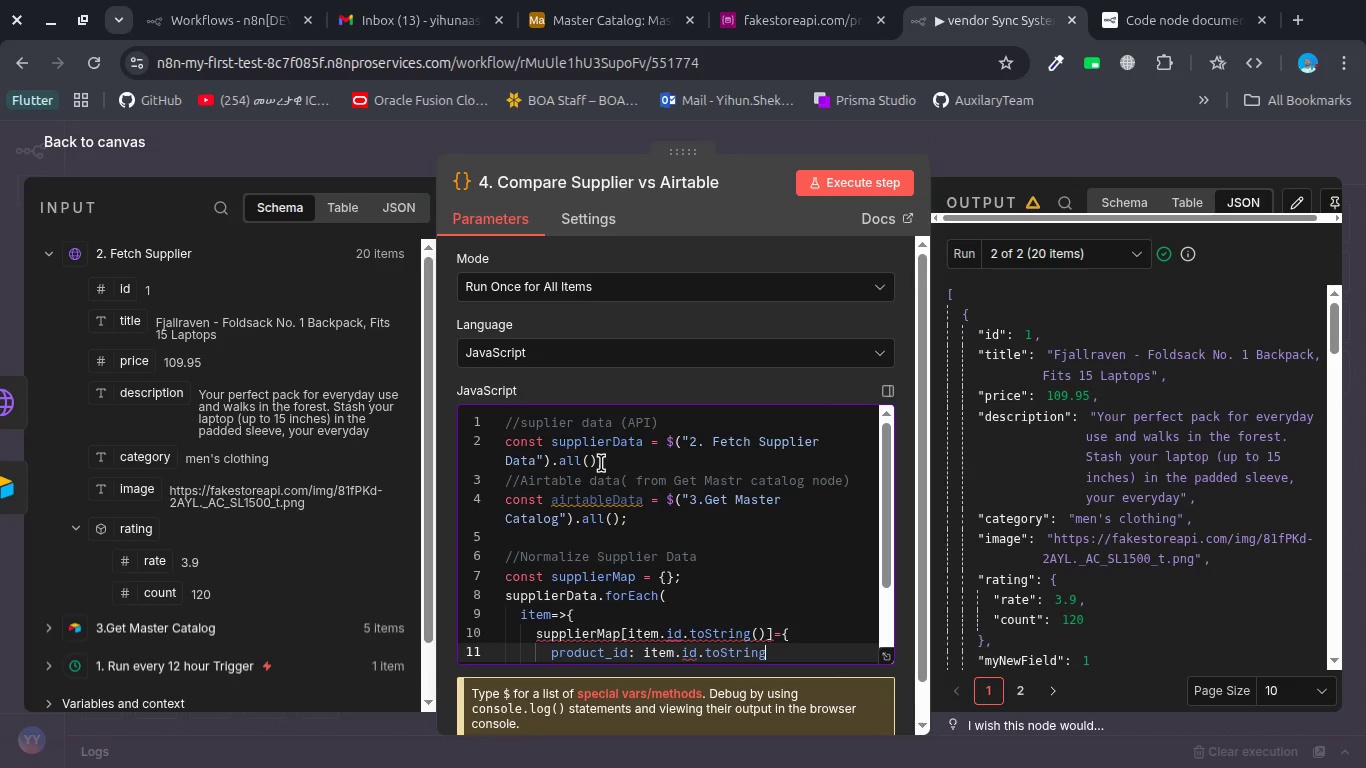 
key(Shift+9)
 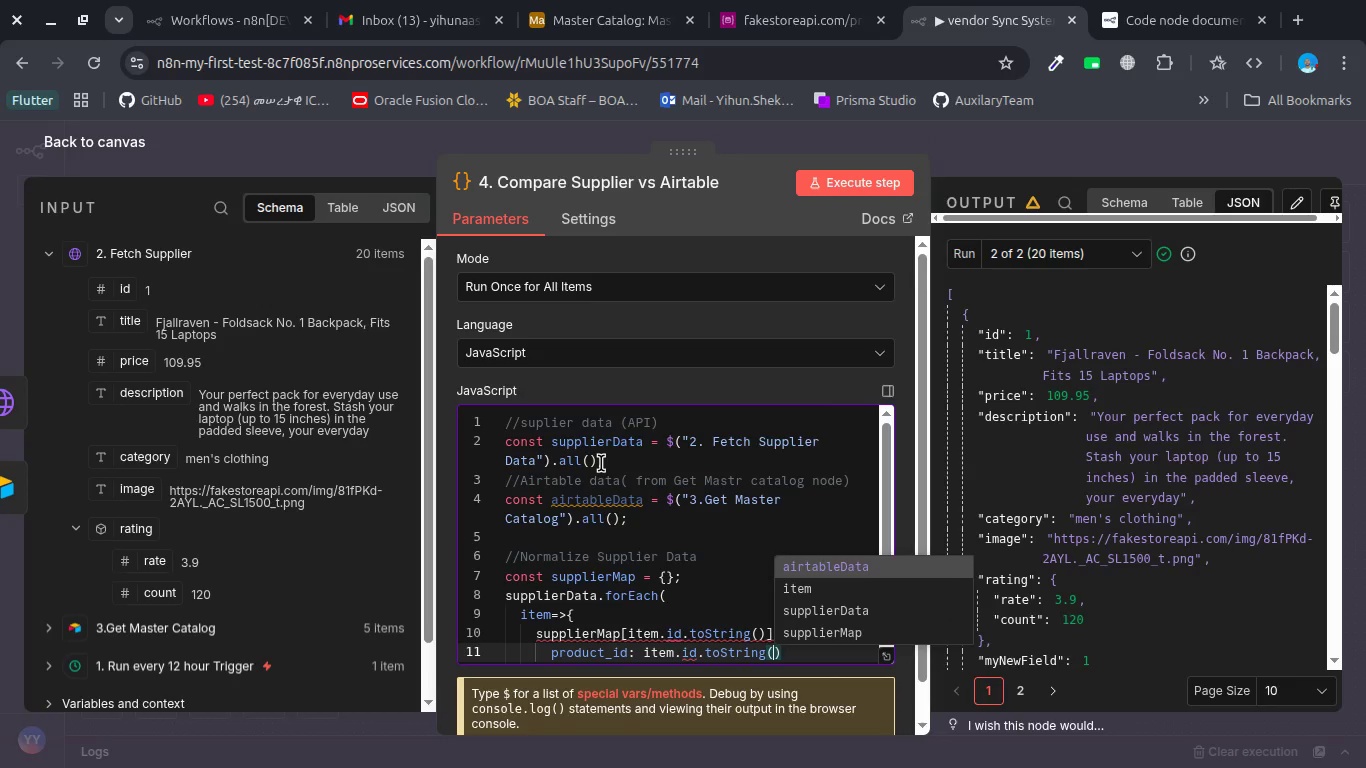 
key(ArrowRight)
 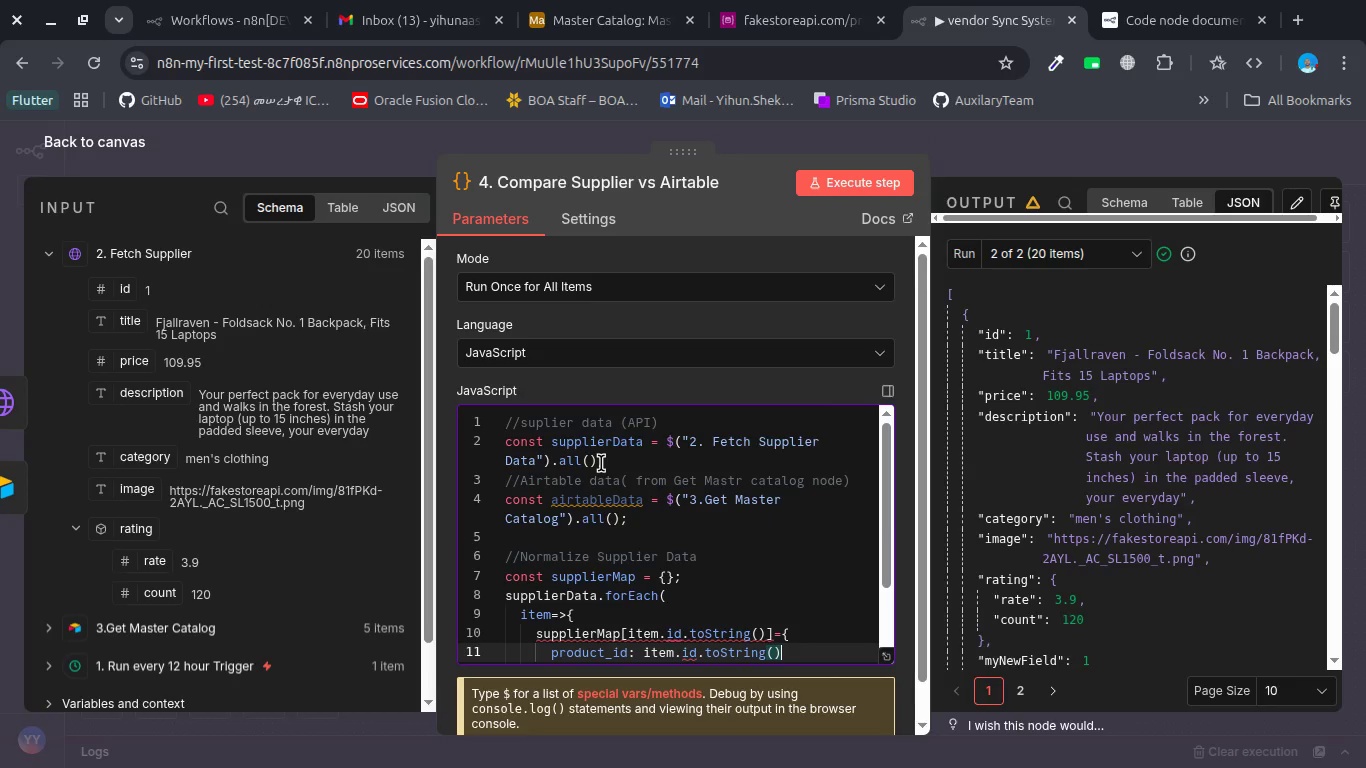 
key(Comma)
 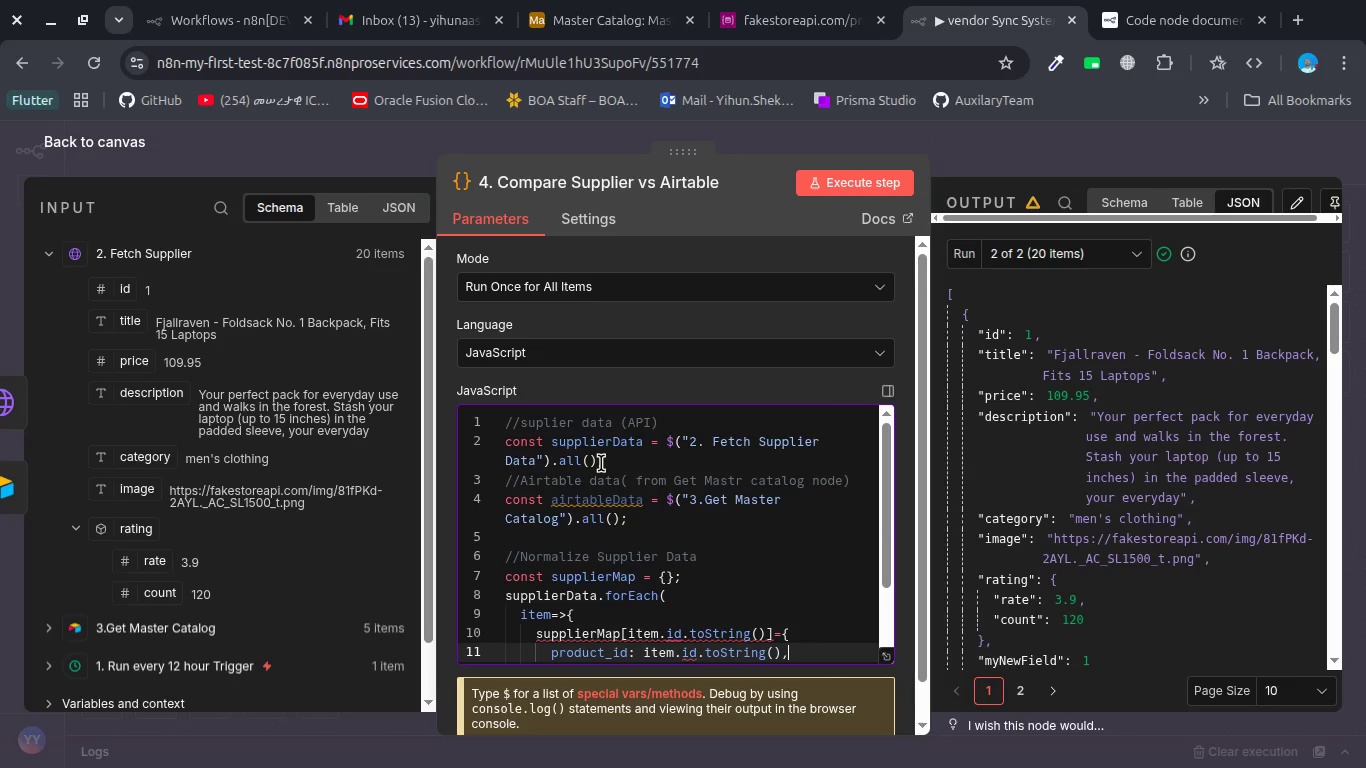 
key(Enter)
 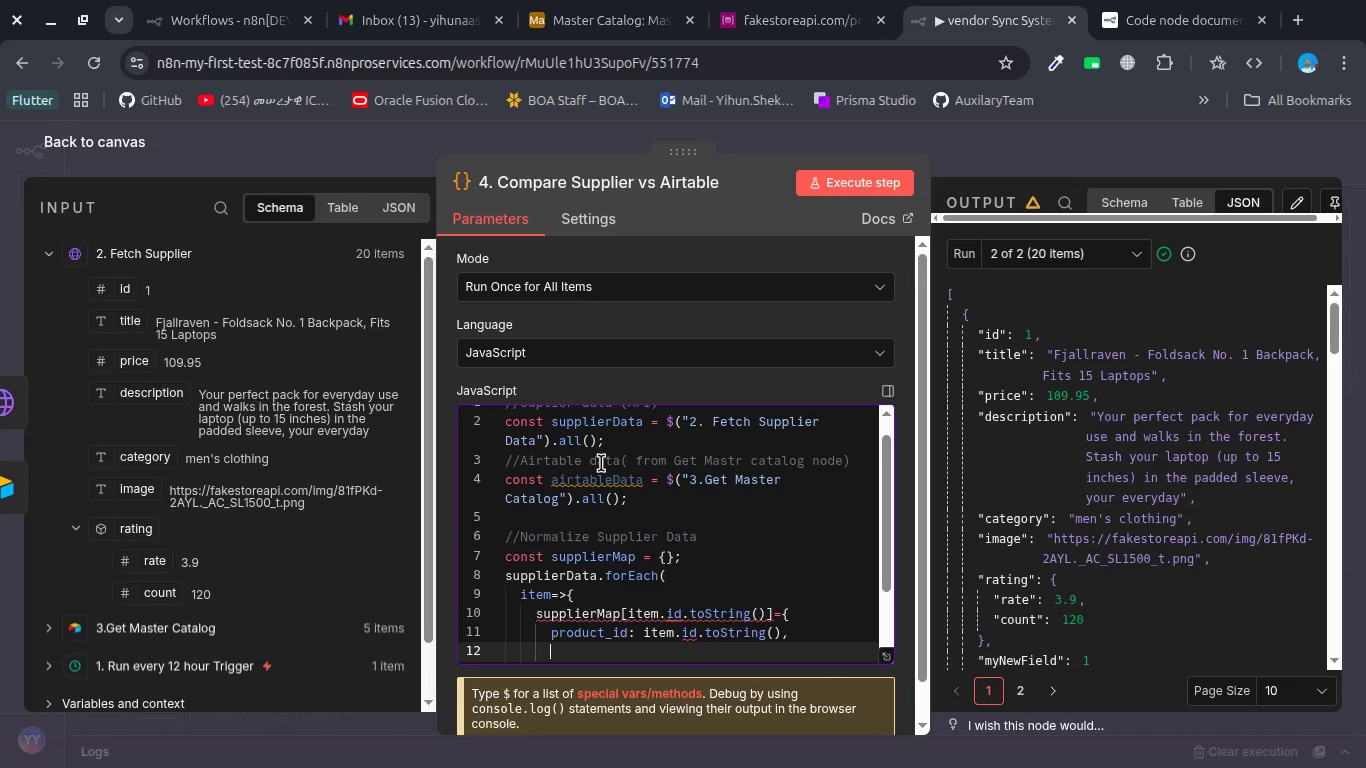 
type(name:t)
key(Backspace)
type(item.title,)
 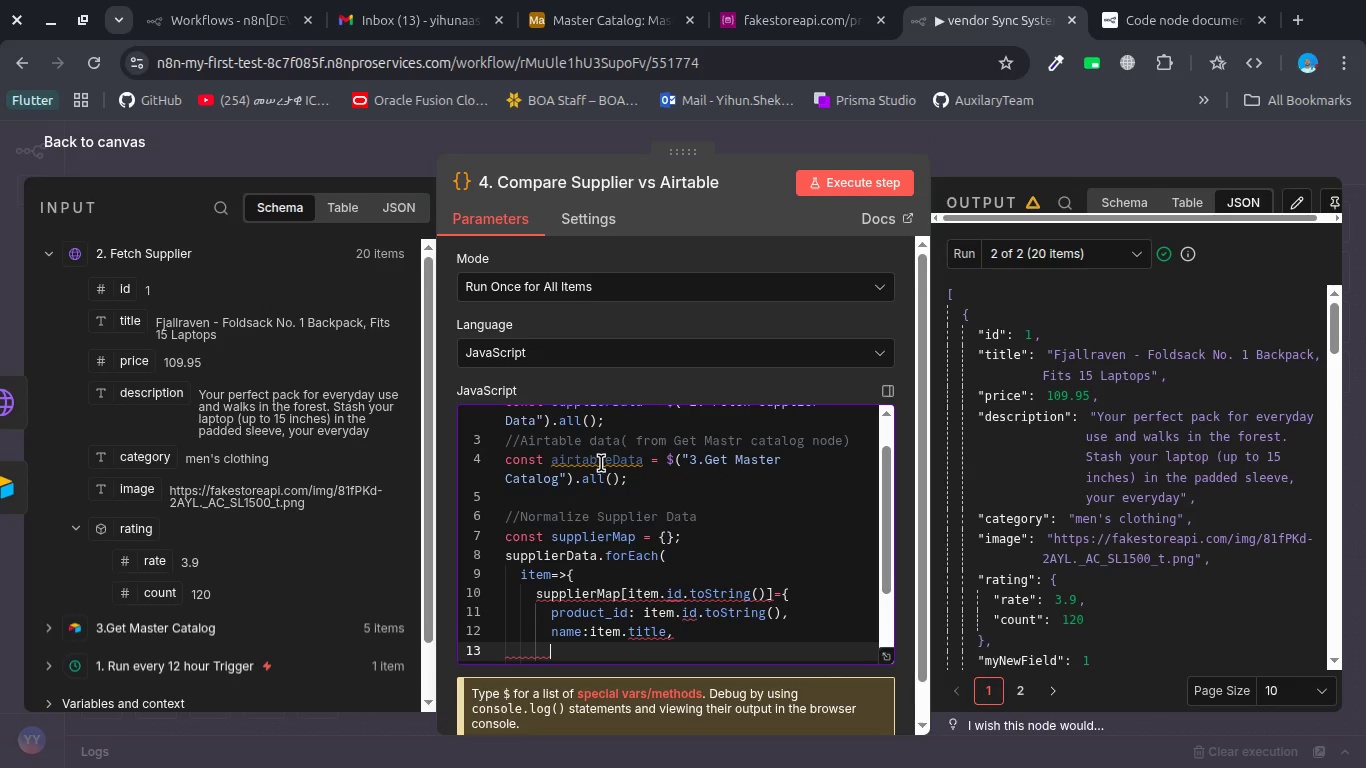 
 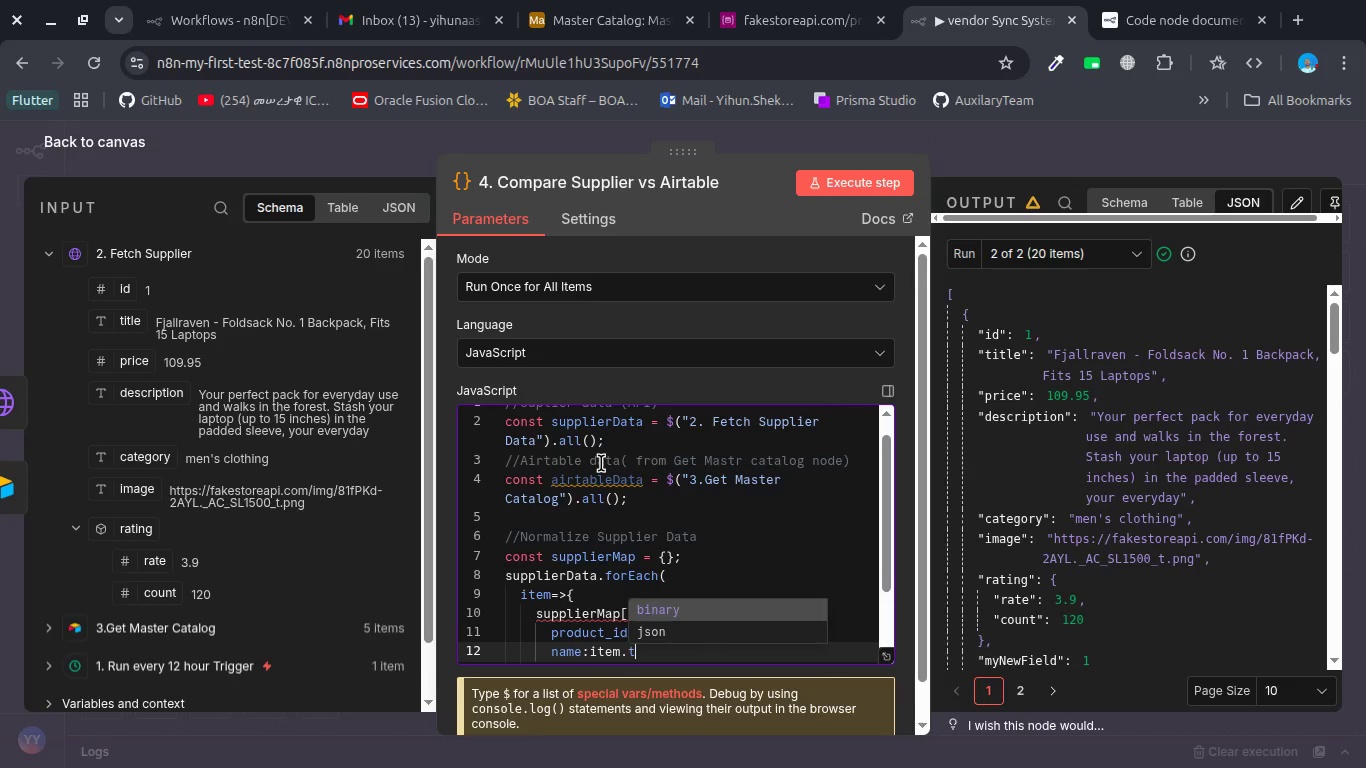 
key(Enter)
 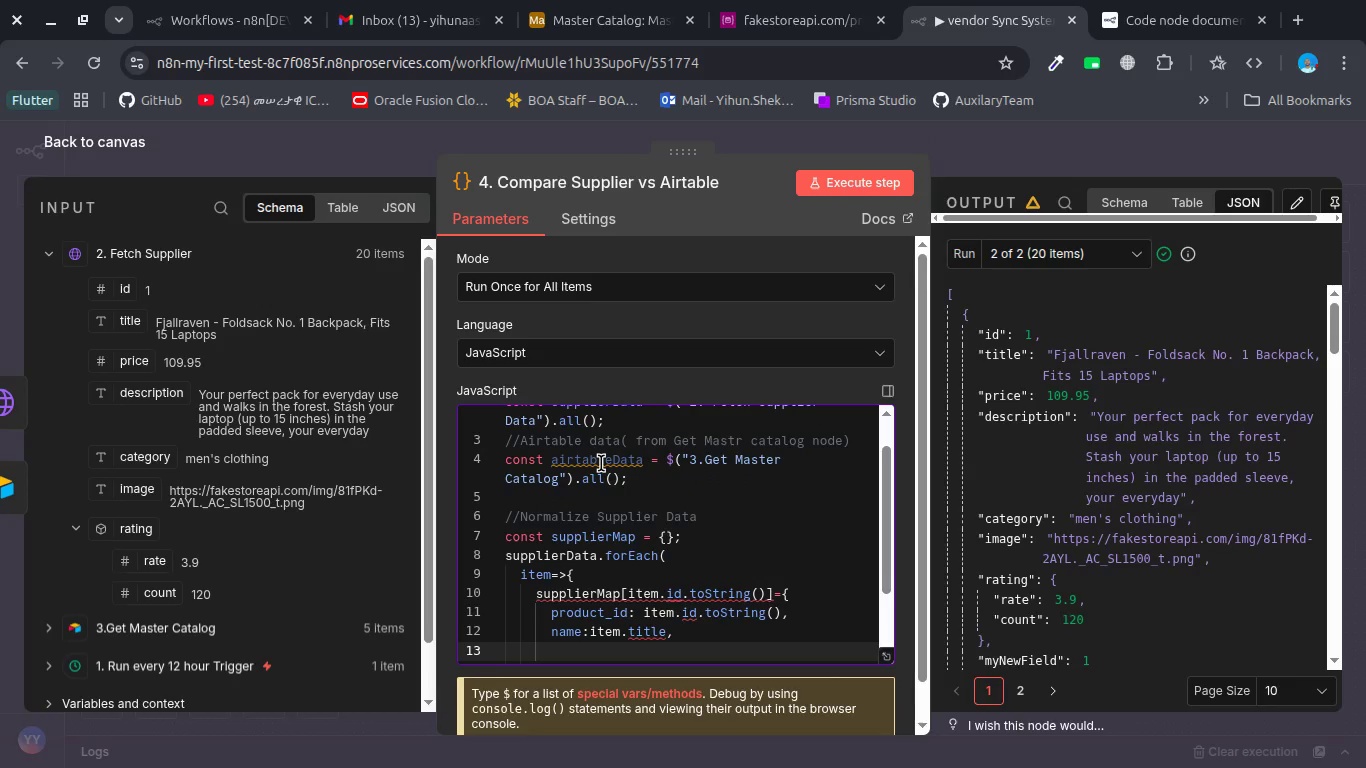 
type(price:item.price)
 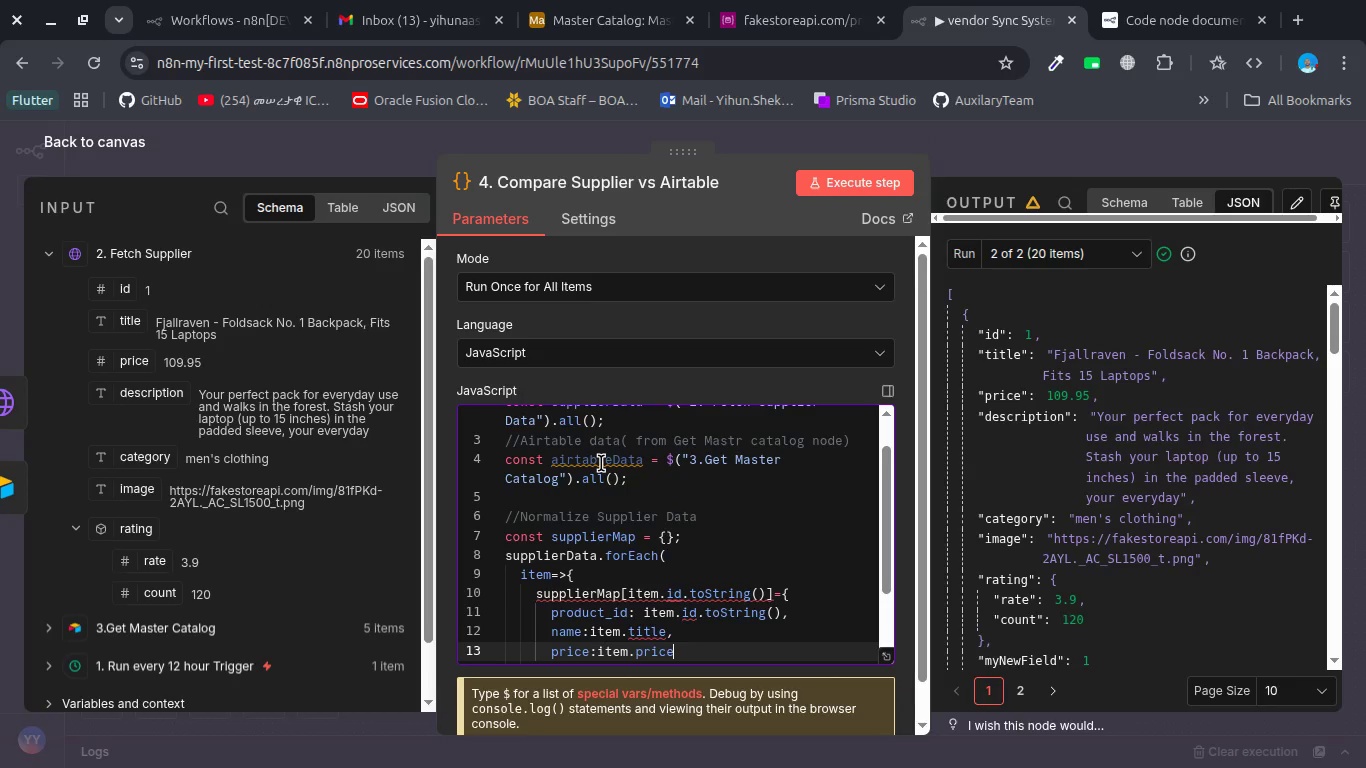 
scroll: coordinate [601, 463], scroll_direction: down, amount: 2.0
 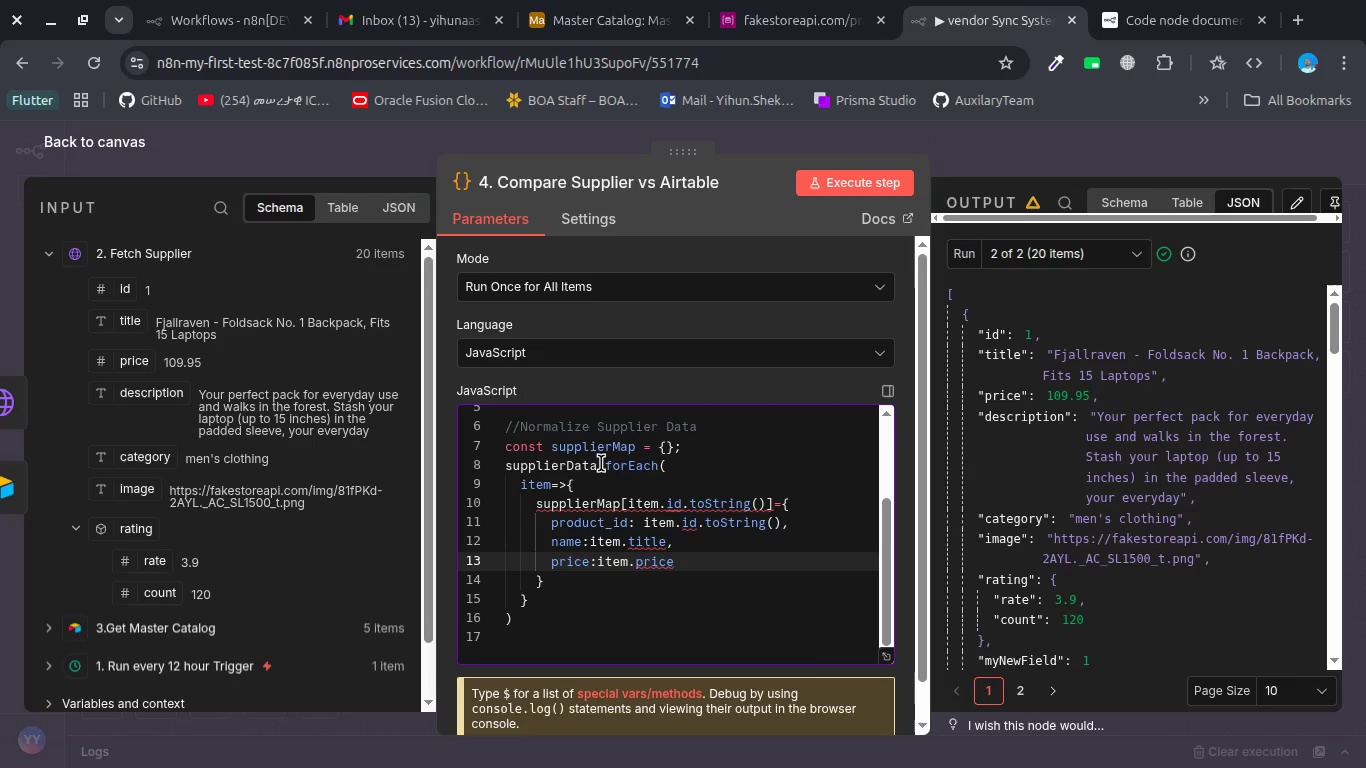 
key(ArrowDown)
 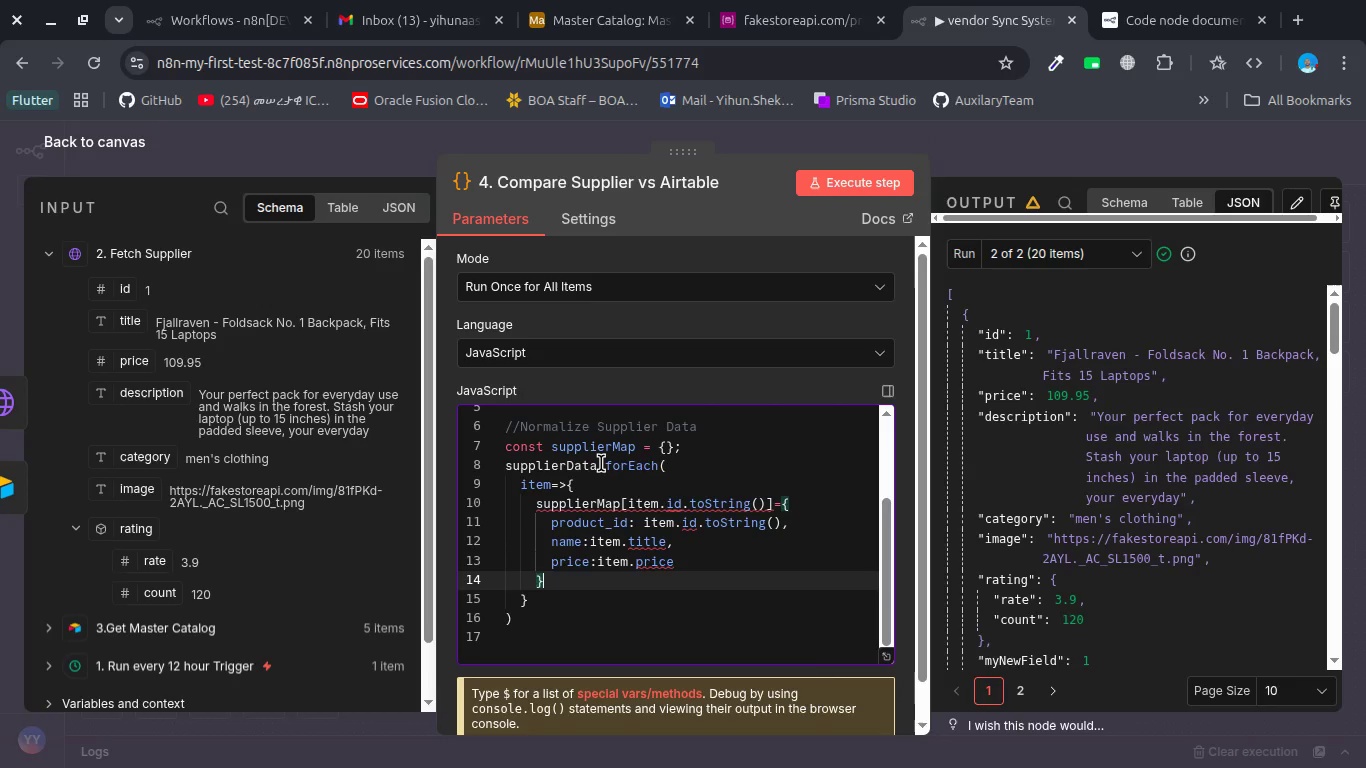 
key(Semicolon)
 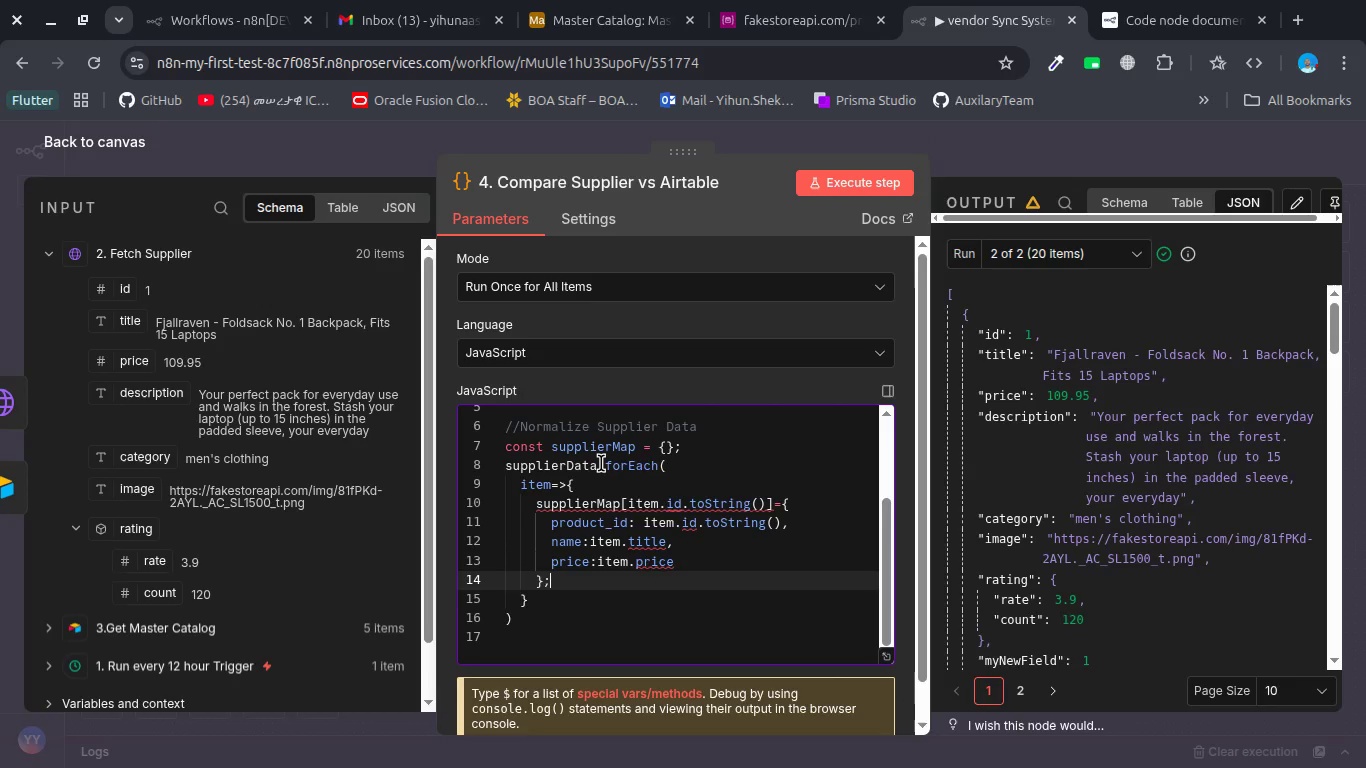 
key(ArrowRight)
 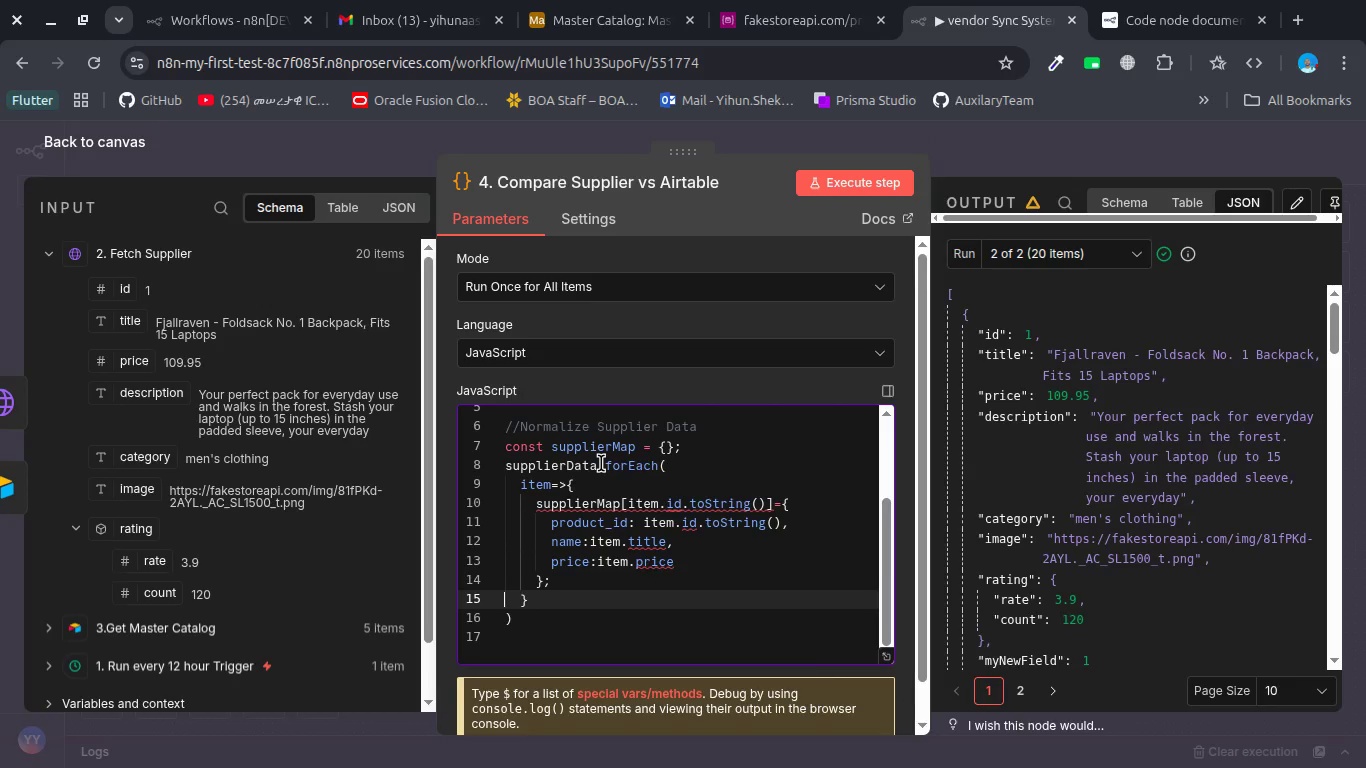 
key(ArrowRight)
 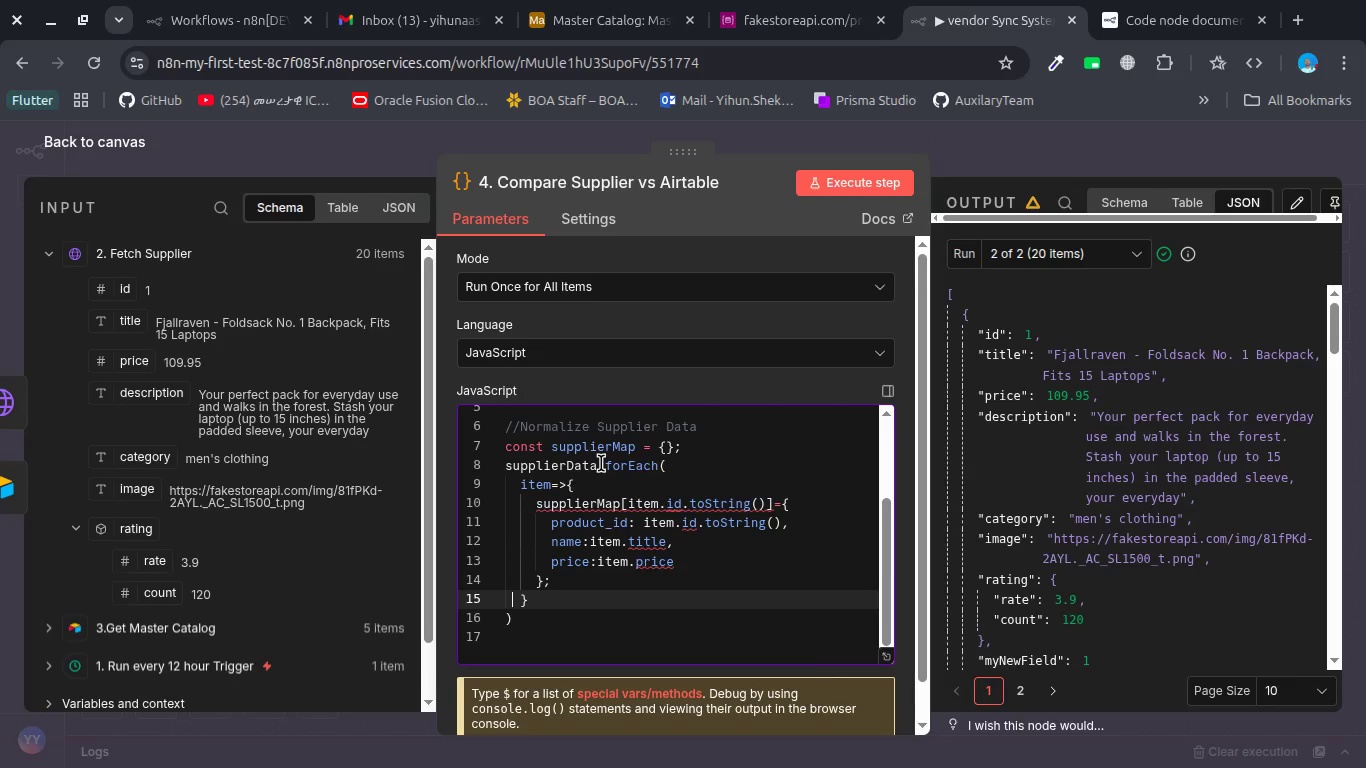 
key(ArrowRight)
 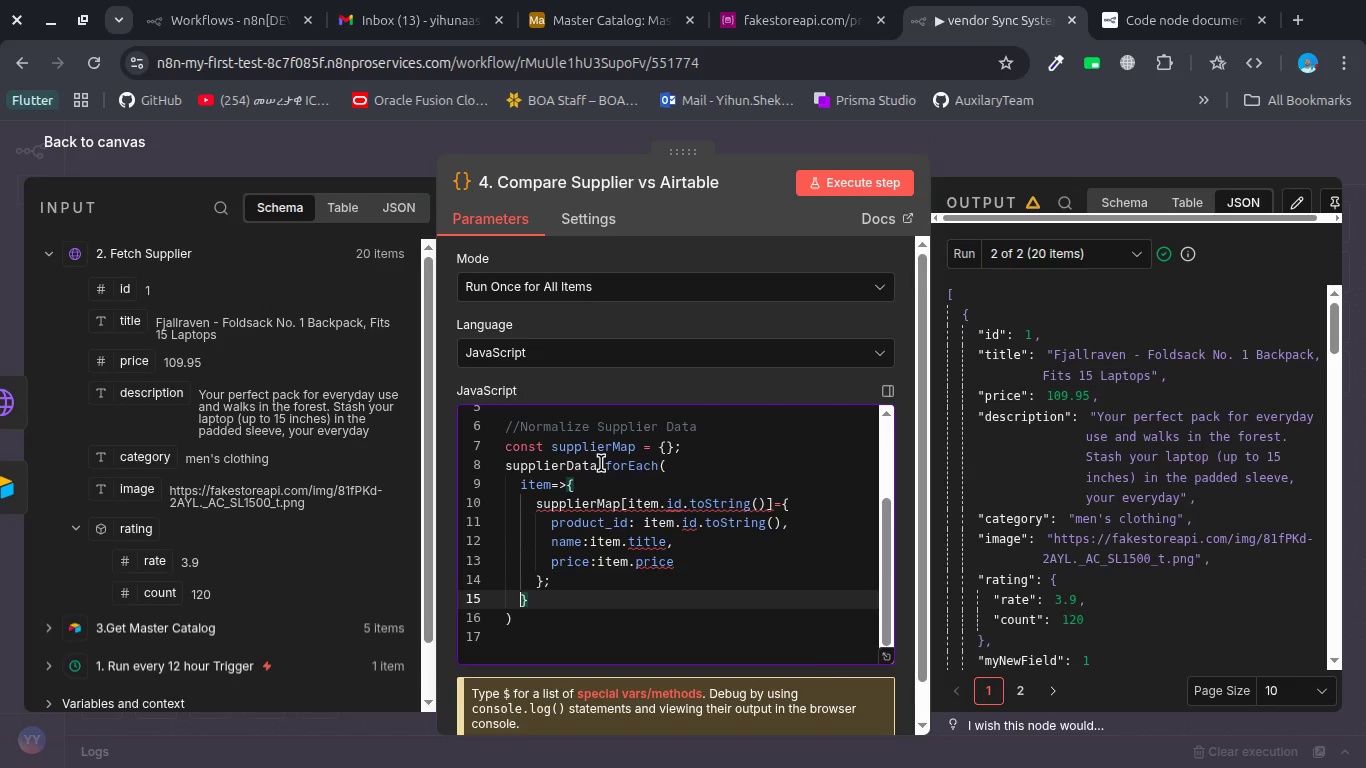 
key(ArrowDown)
 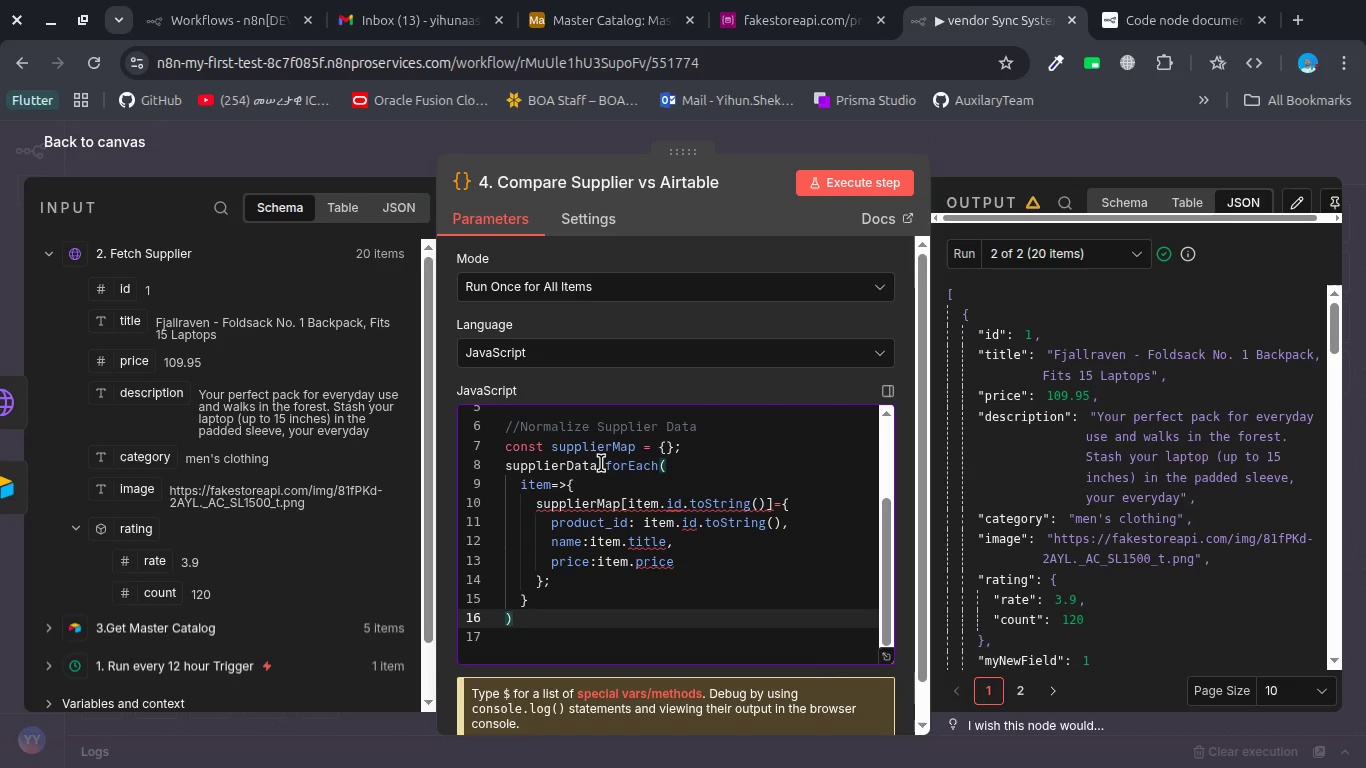 
key(Semicolon)
 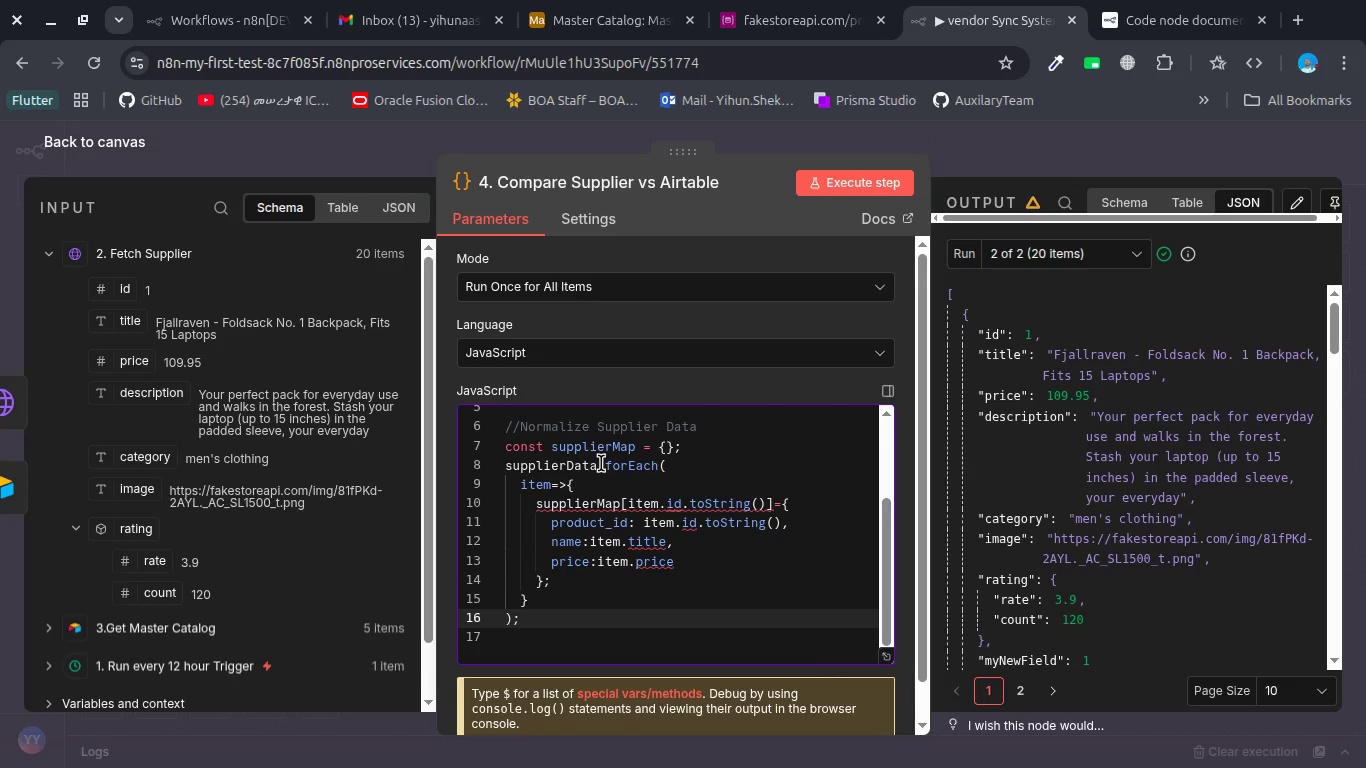 
key(Control+S)
 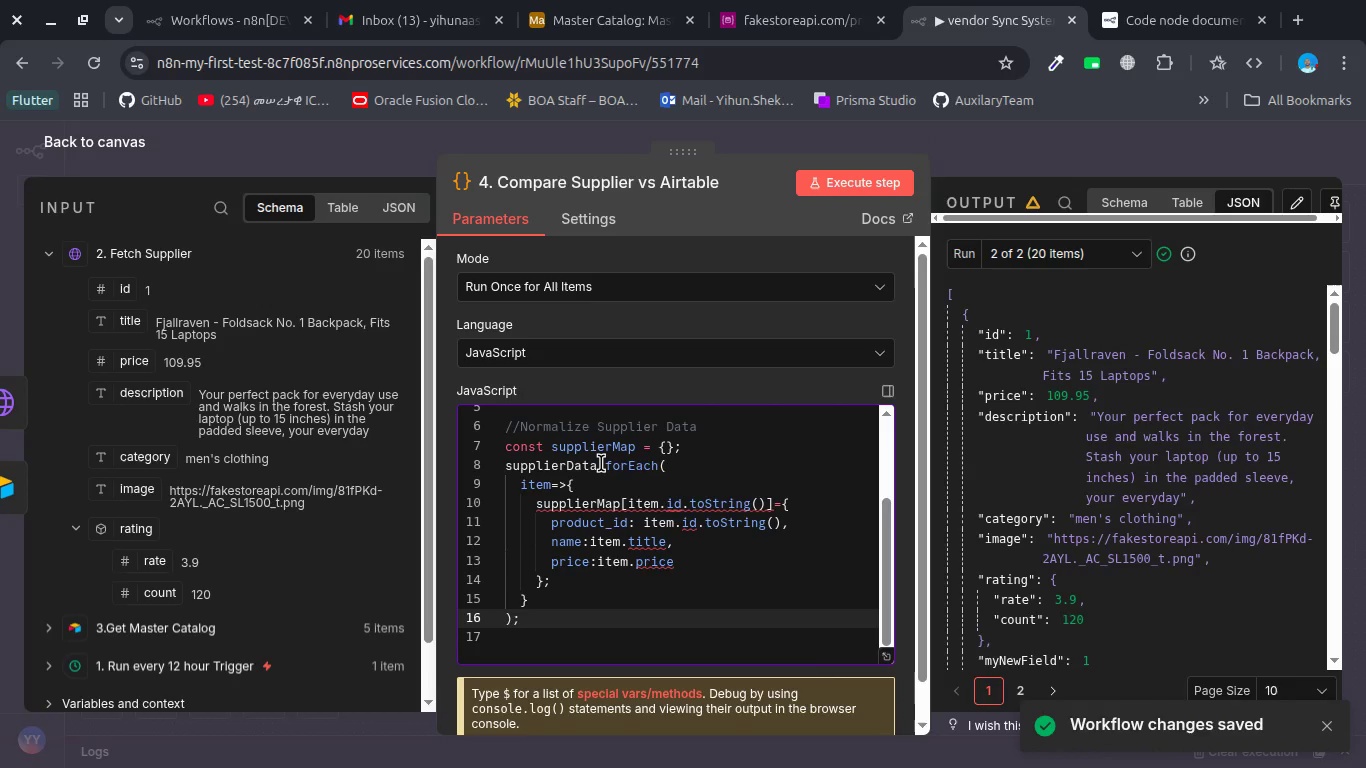 
key(Enter)
 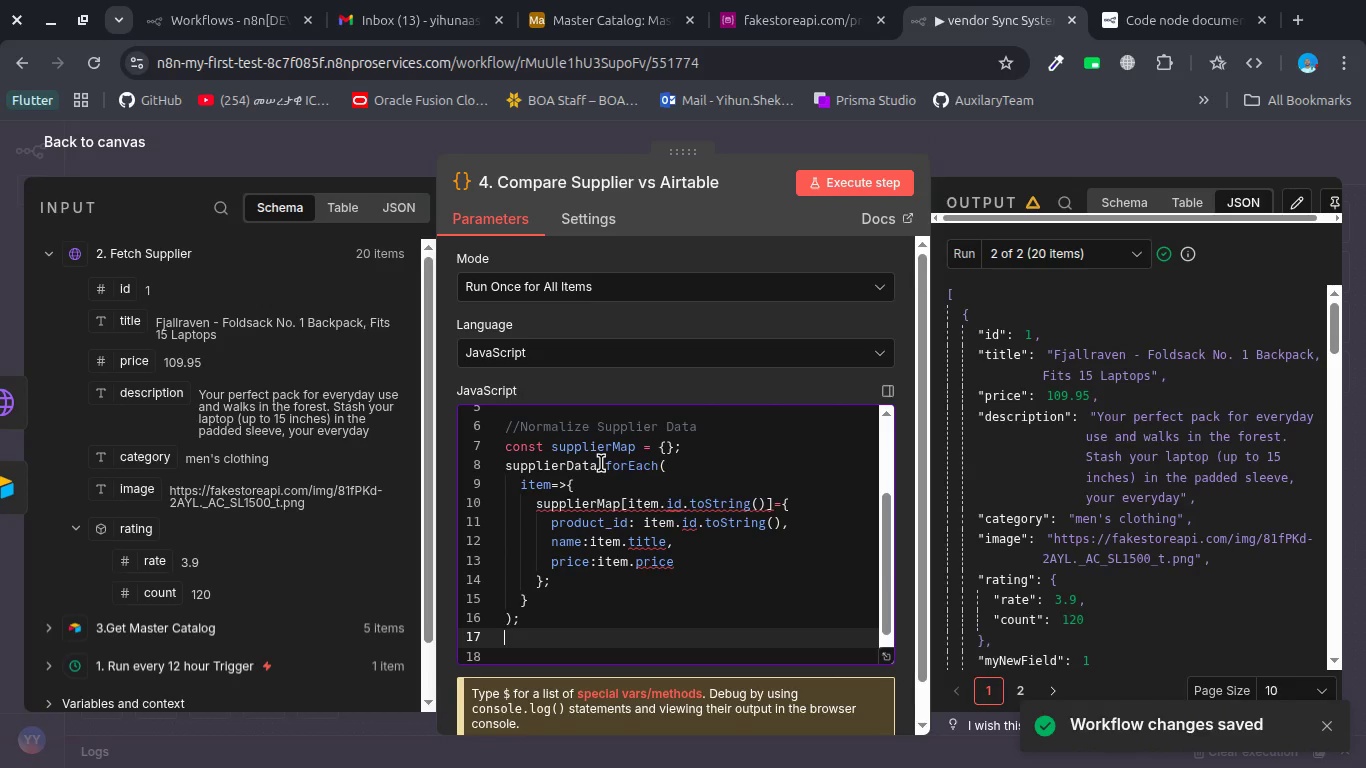 
key(Enter)
 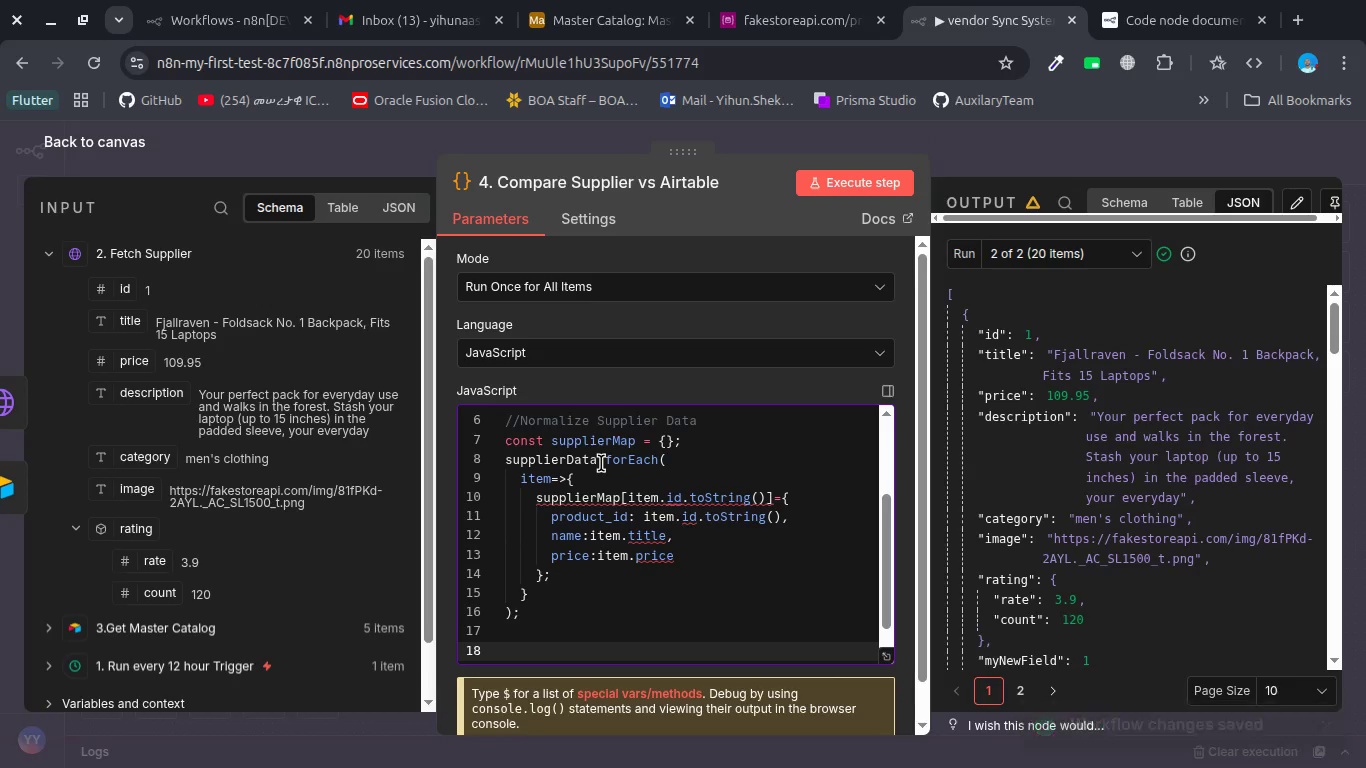 
type(//Normaie Airtable Data)
 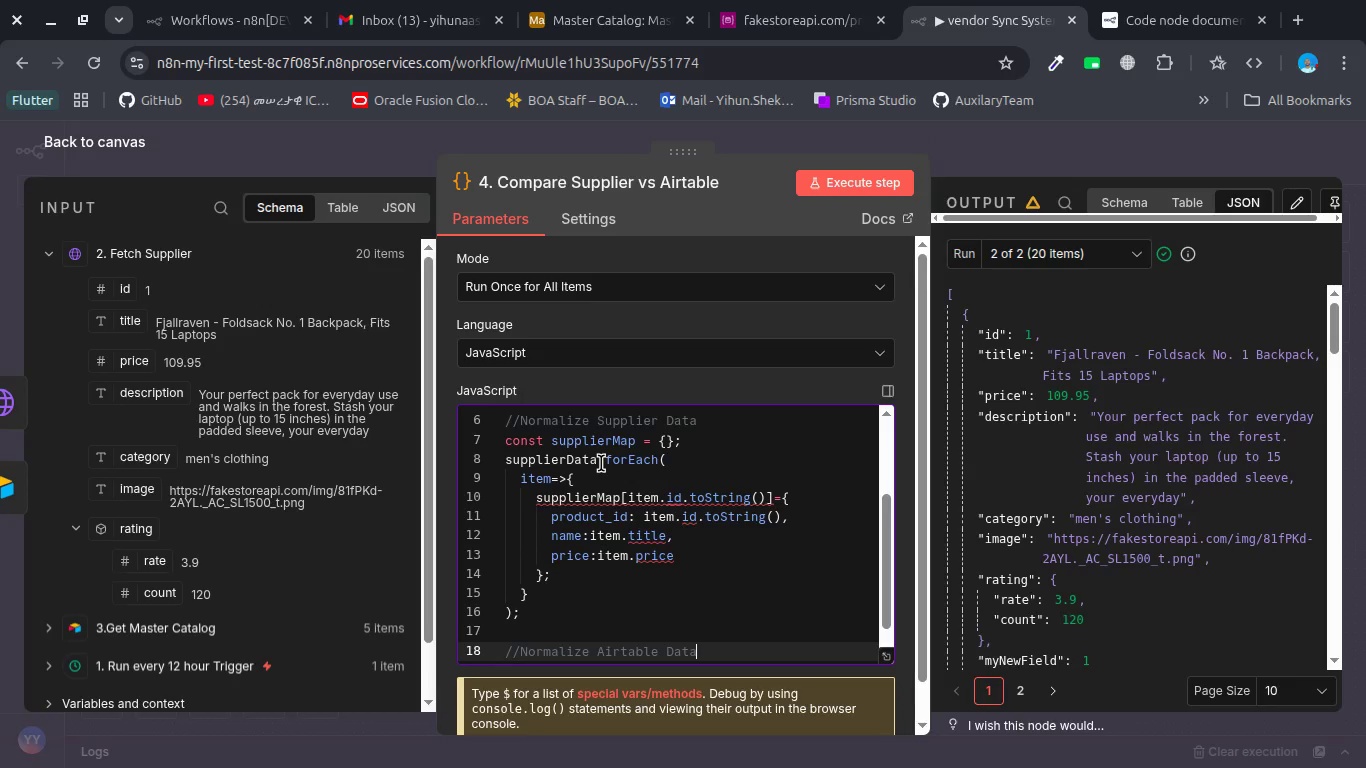 
hold_key(key=Z, duration=0.31)
 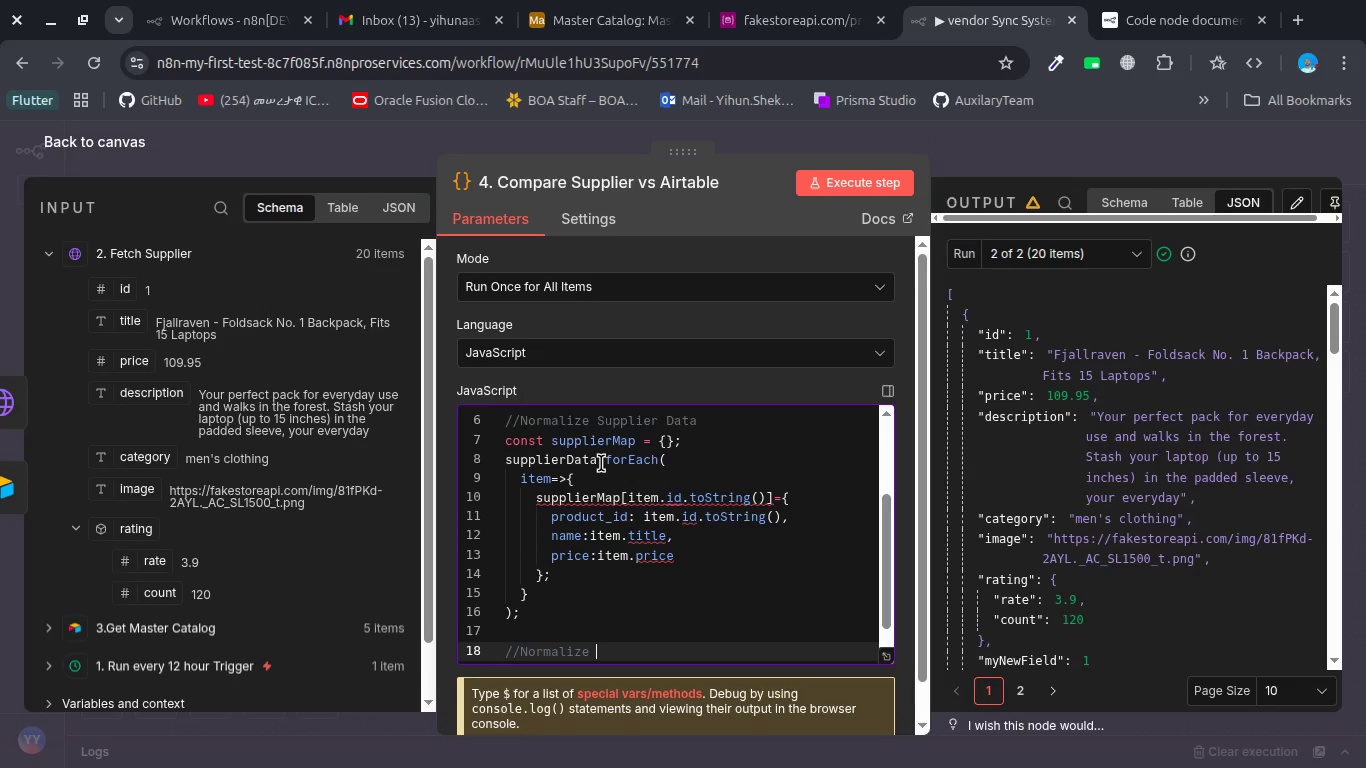 
key(Enter)
 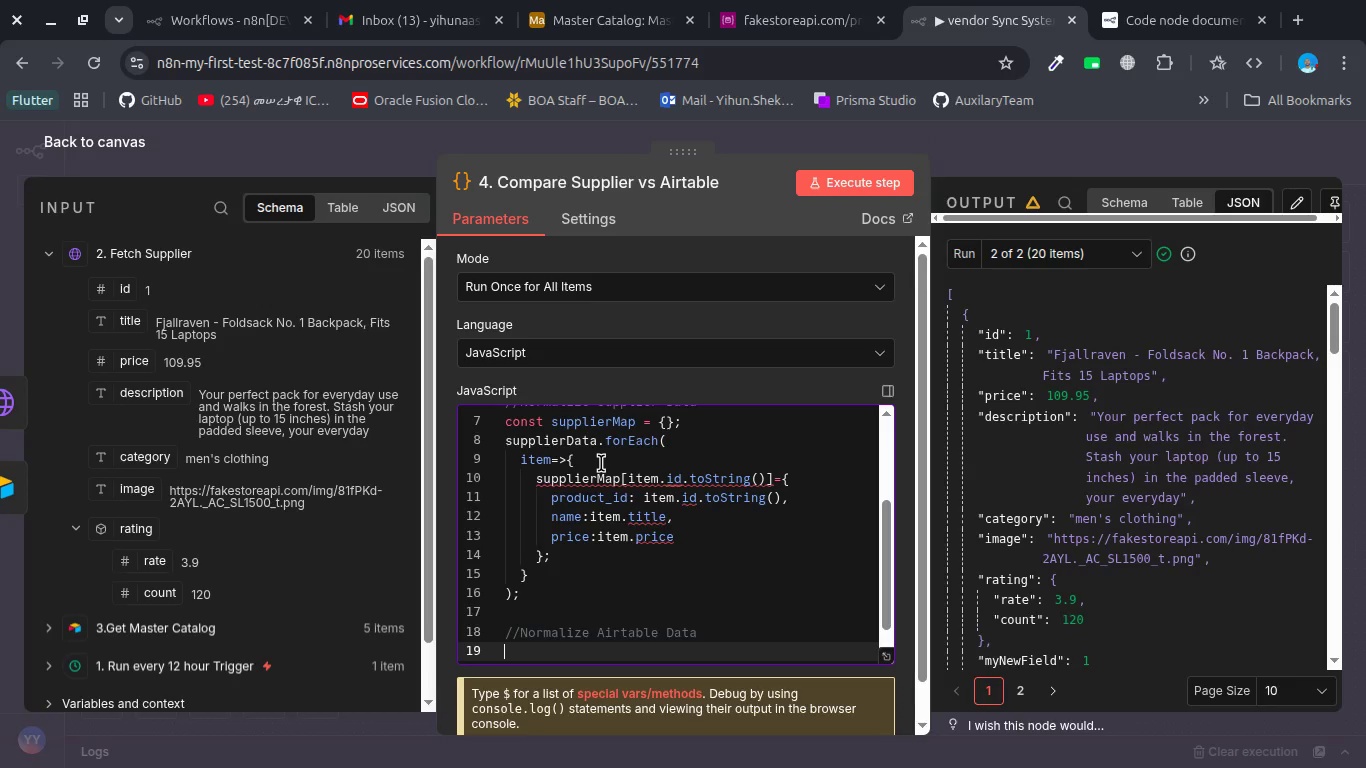 
wait(5.38)
 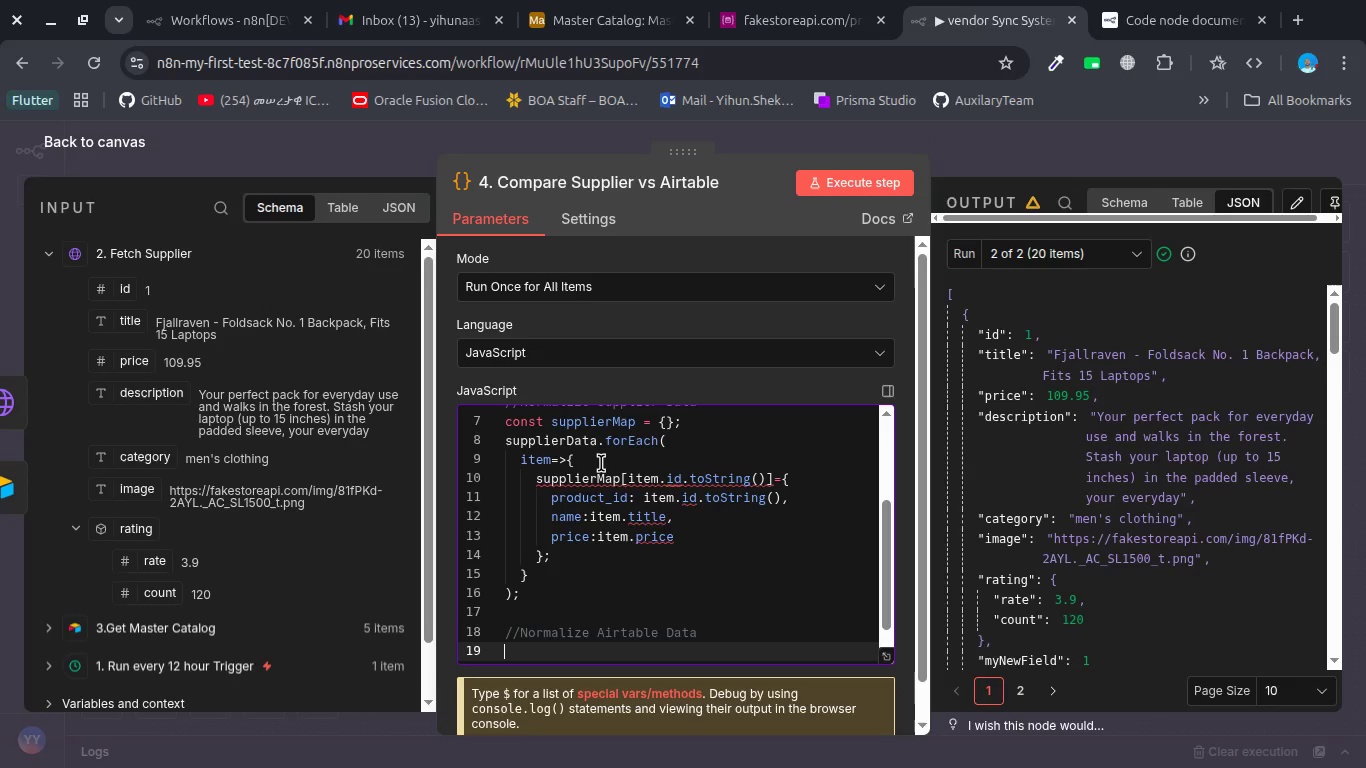 
type(const airtableMap = {};)
 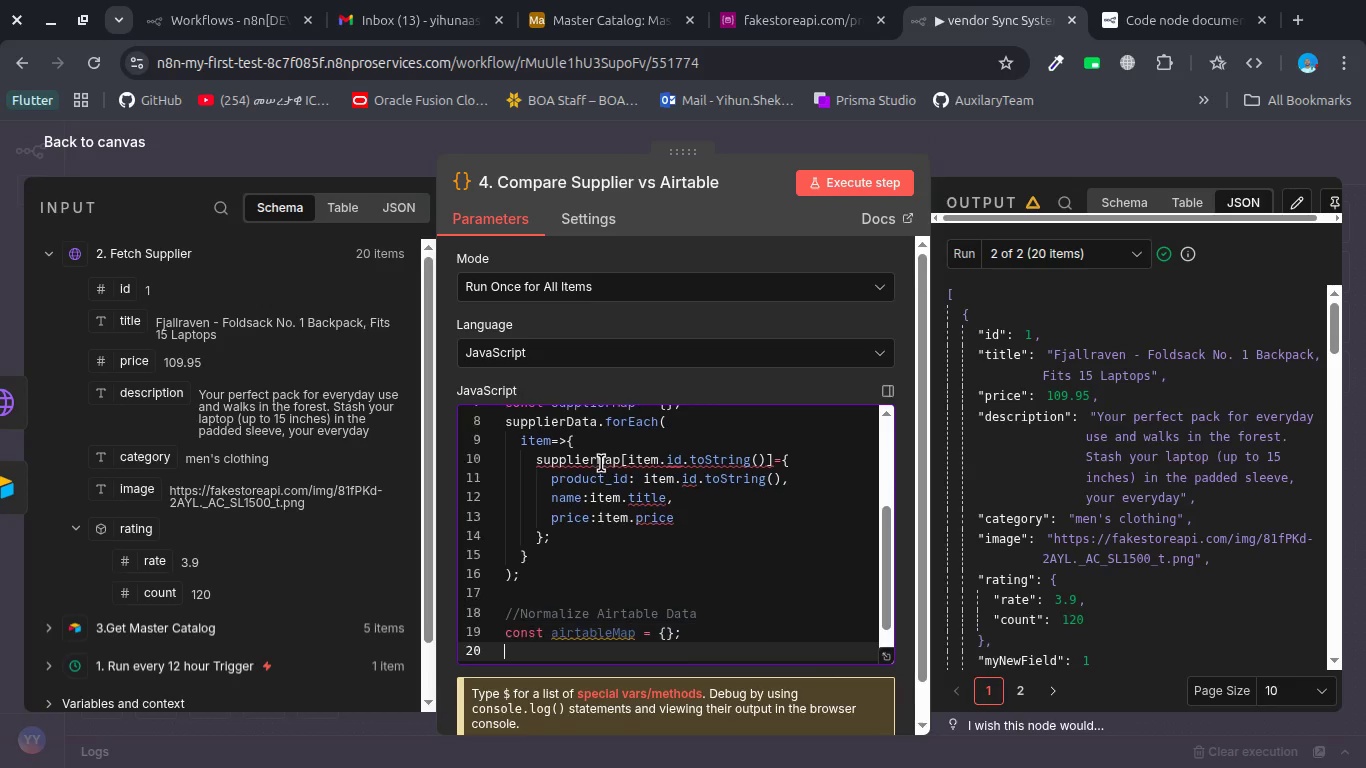 
 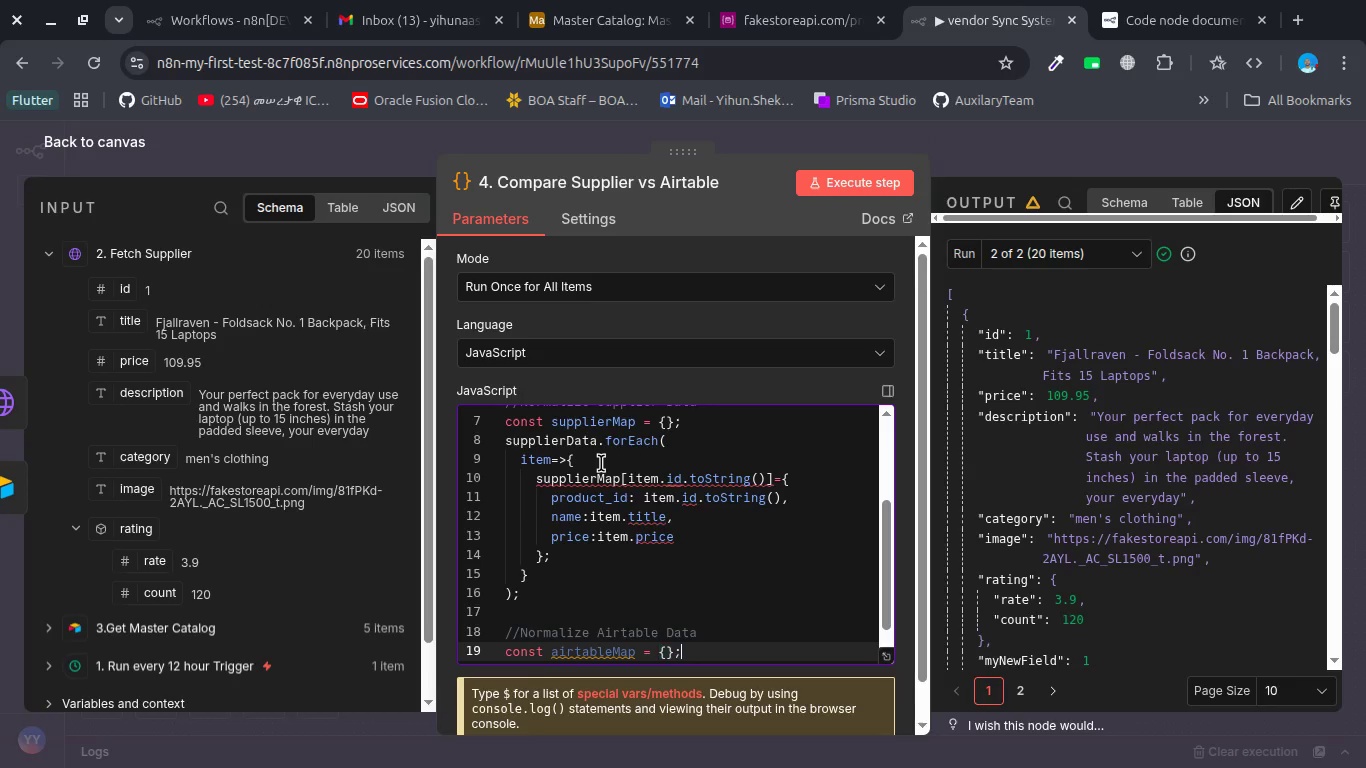 
key(Enter)
 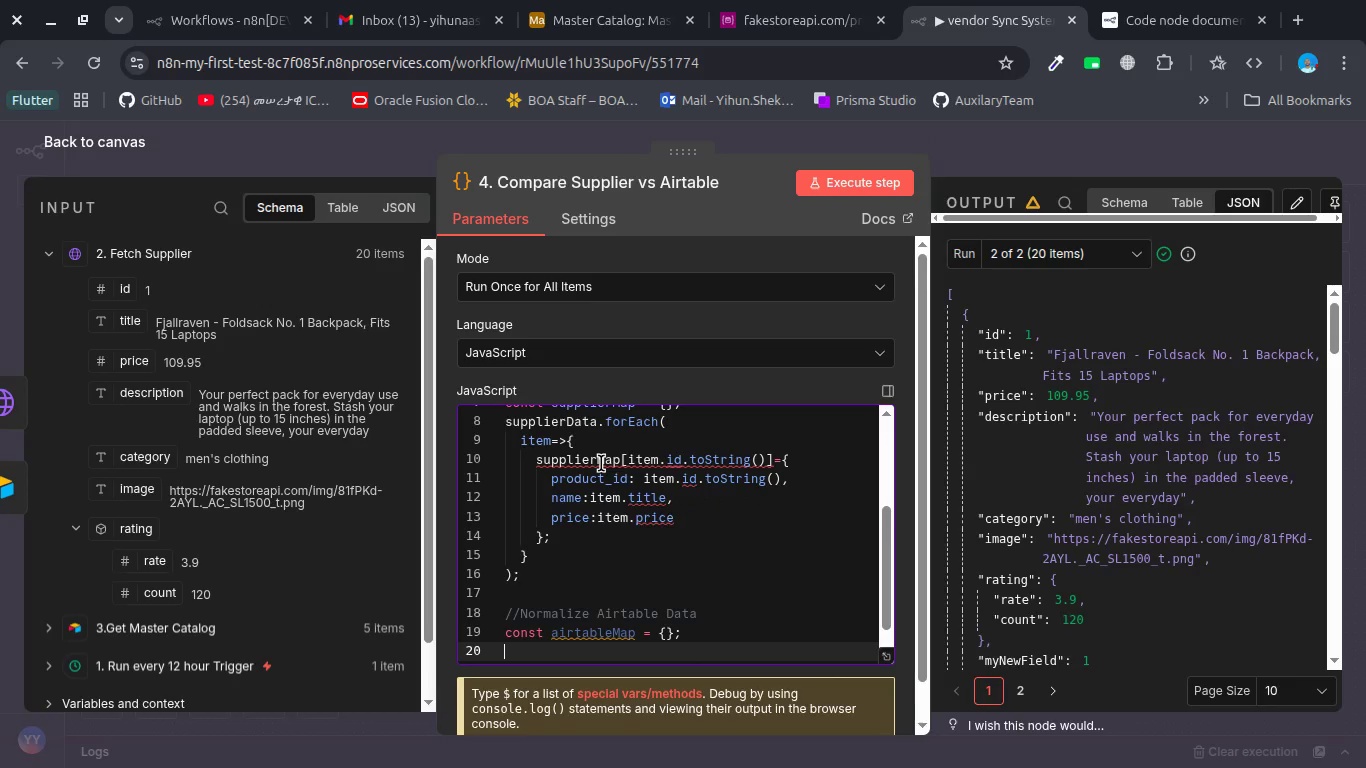 
type(airt)
 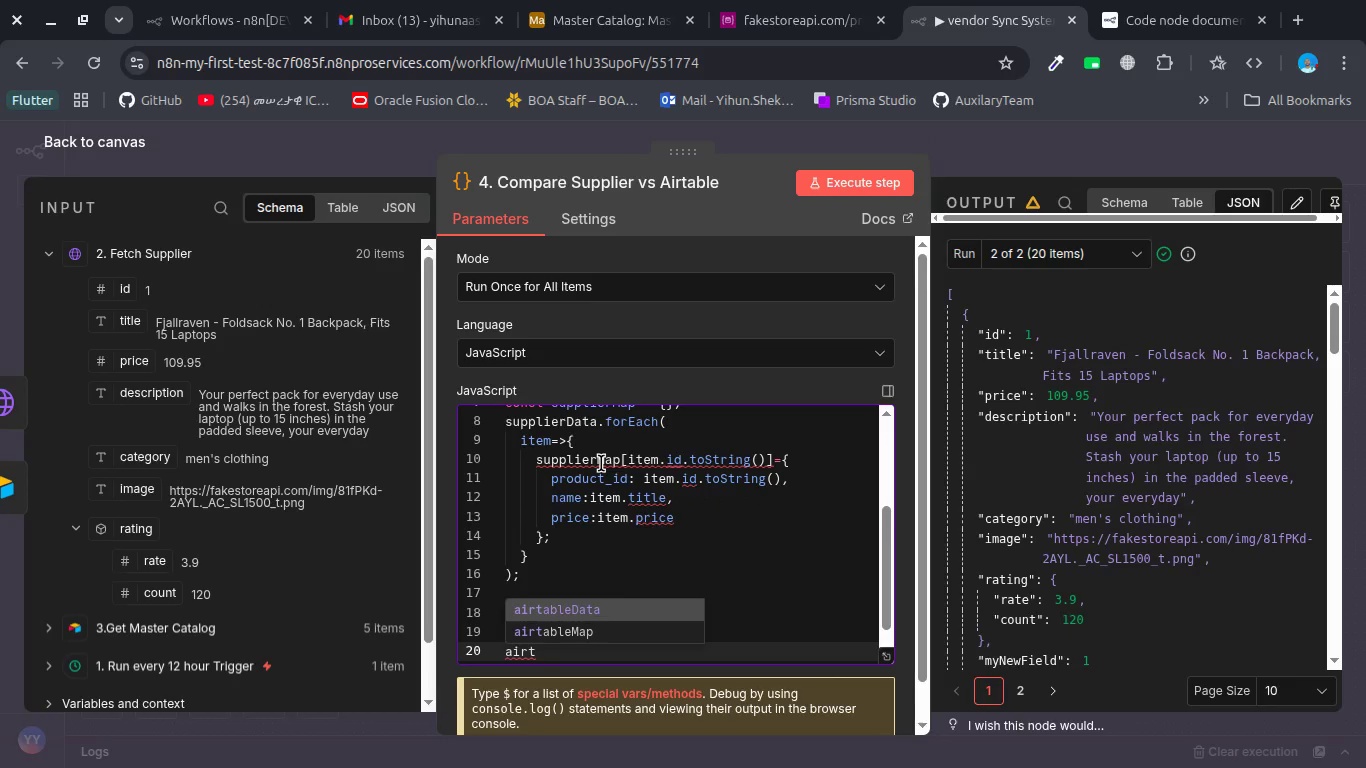 
key(Enter)
 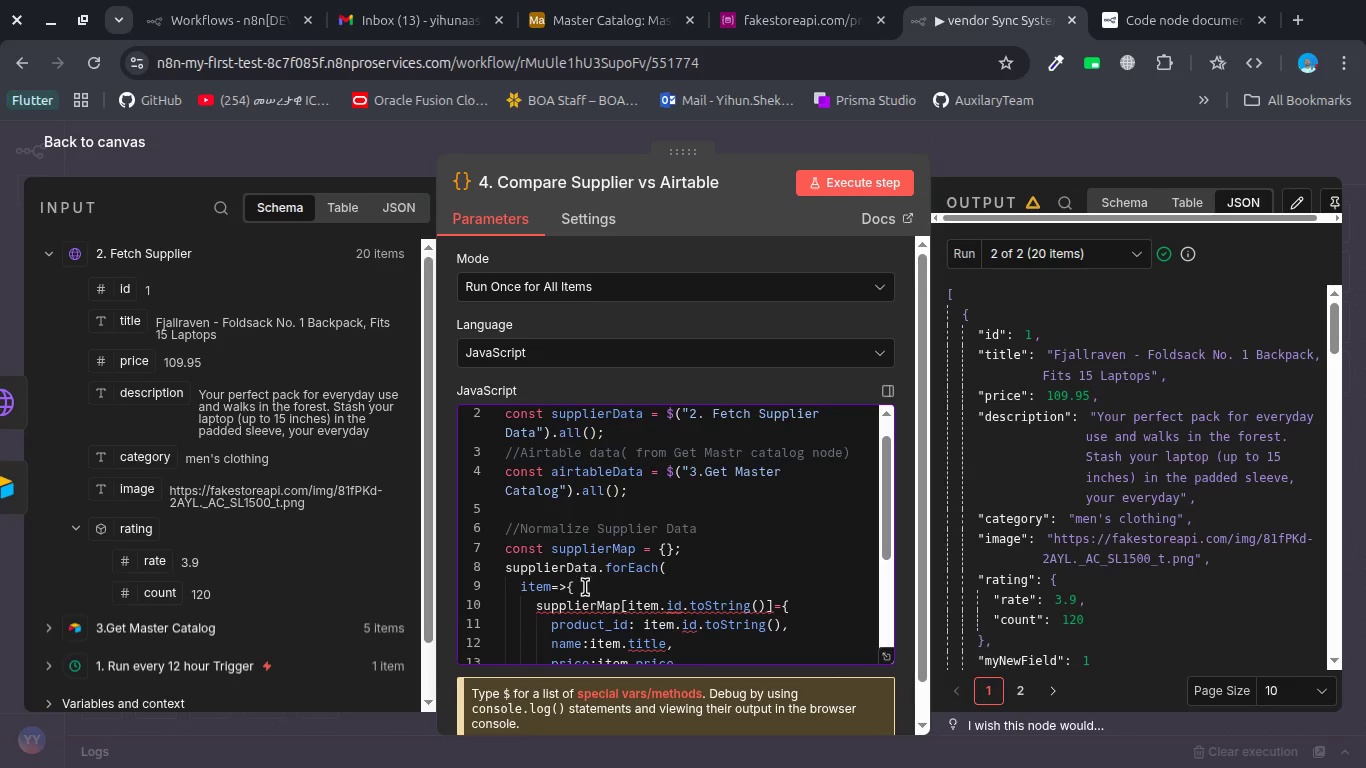 
scroll: coordinate [585, 587], scroll_direction: down, amount: 2.0
 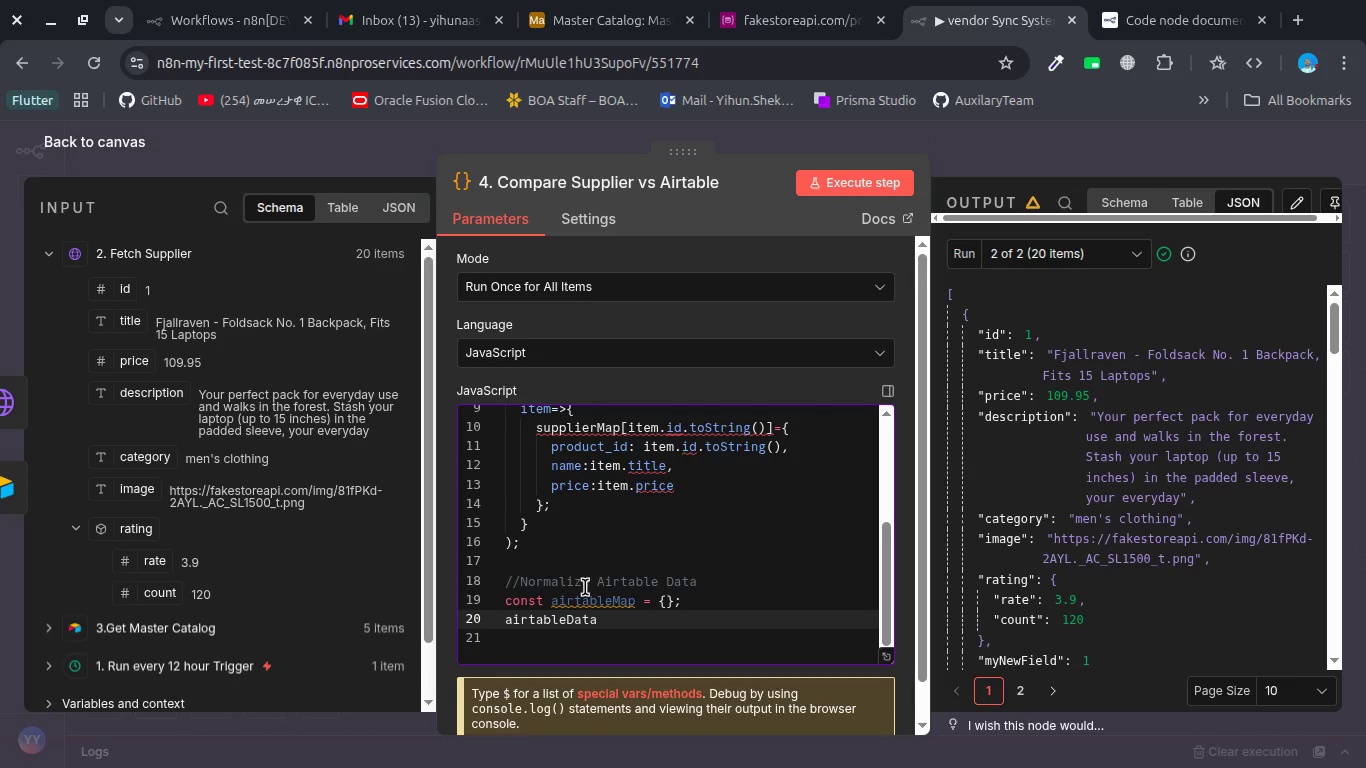 
type(.for)
 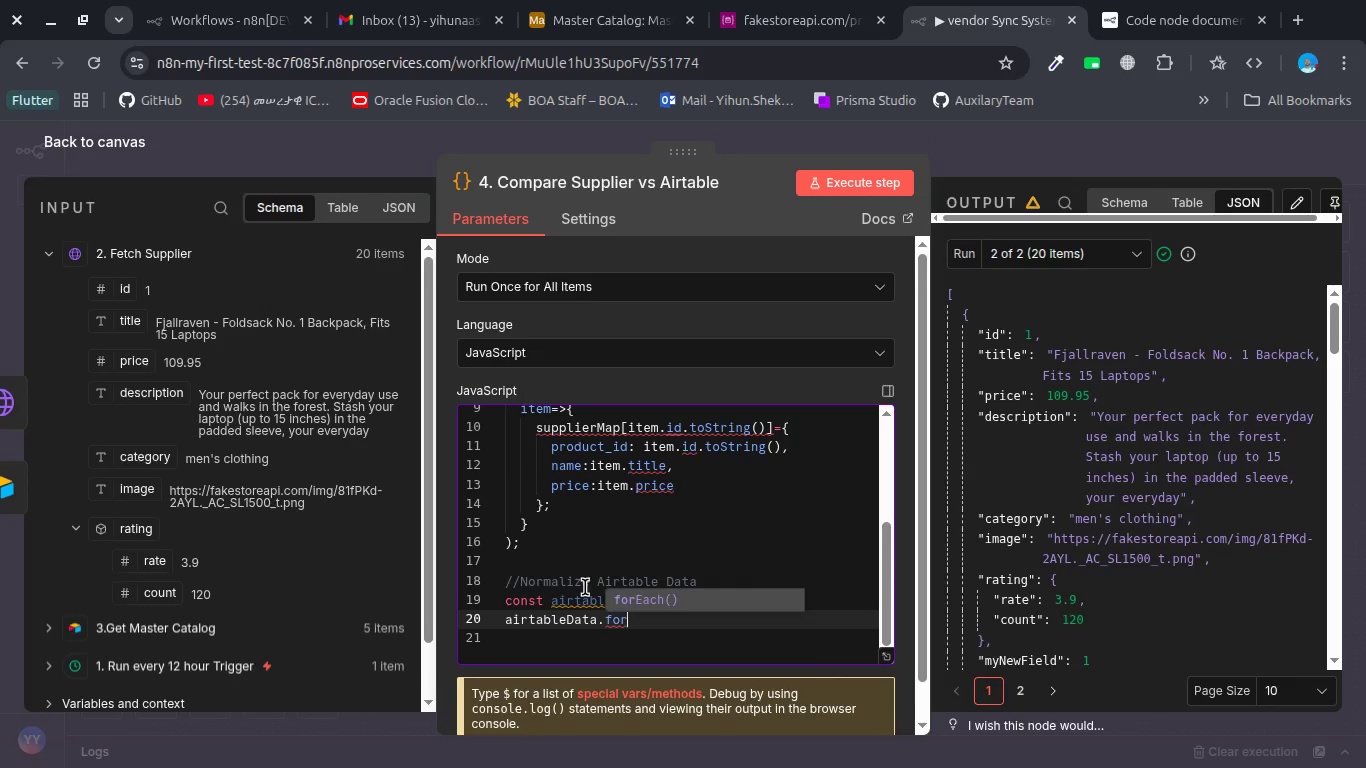 
key(Enter)
 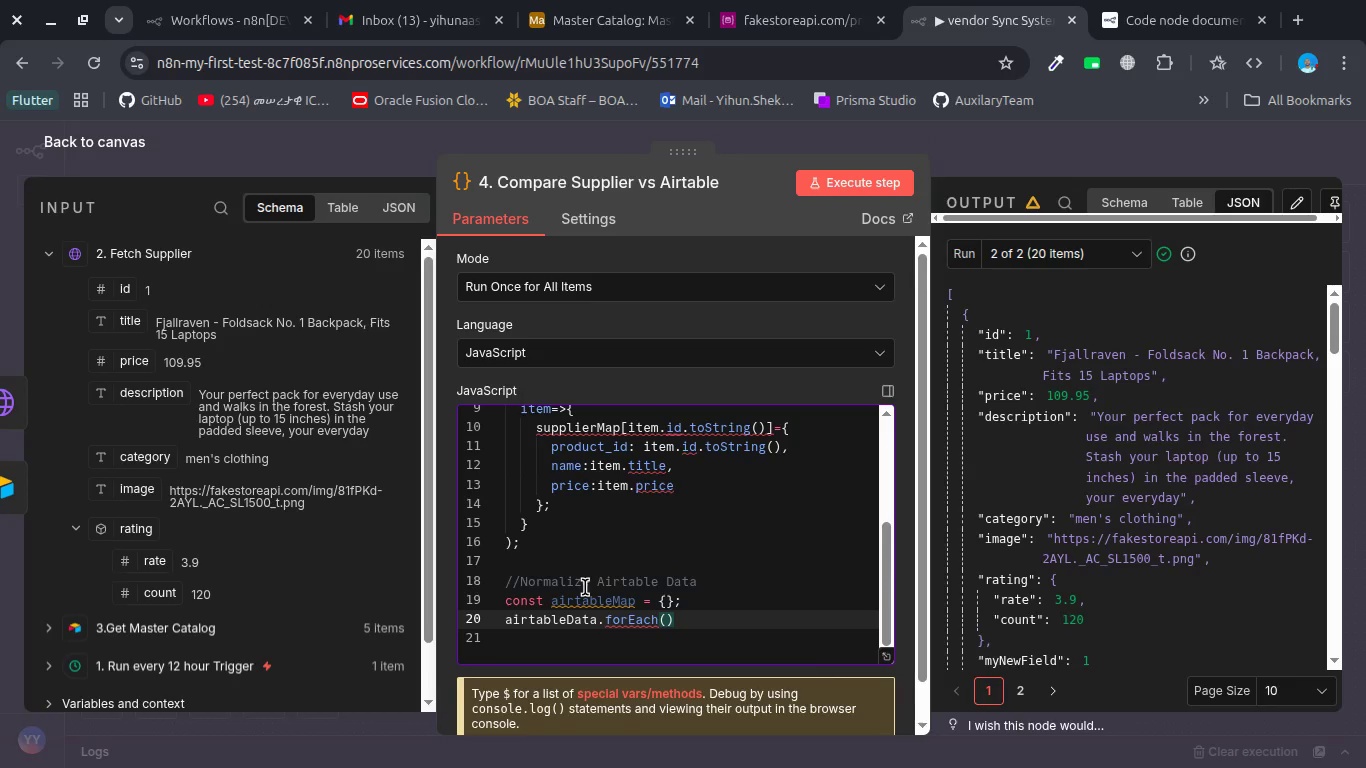 
key(Enter)
 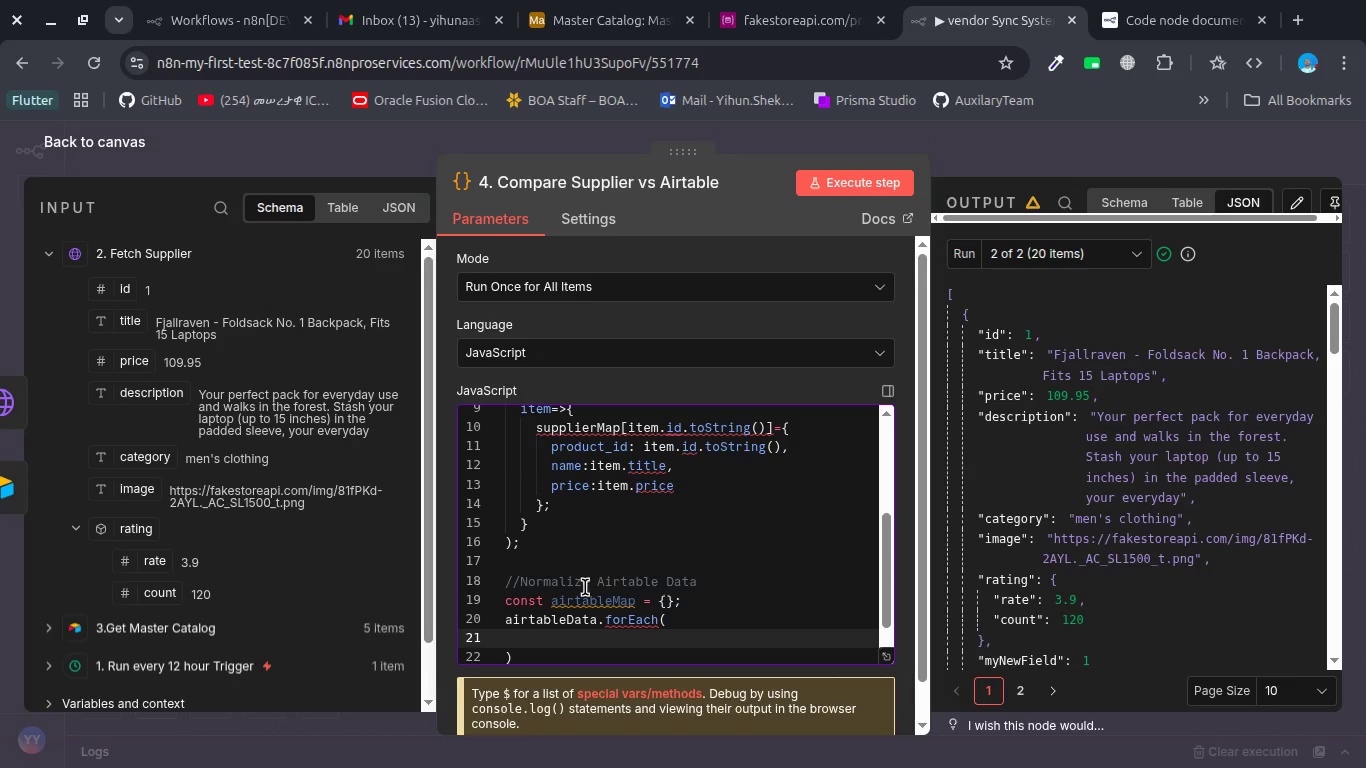 
type(recpr)
key(Backspace)
key(Backspace)
type(ors)
key(Backspace)
type(d =>{)
 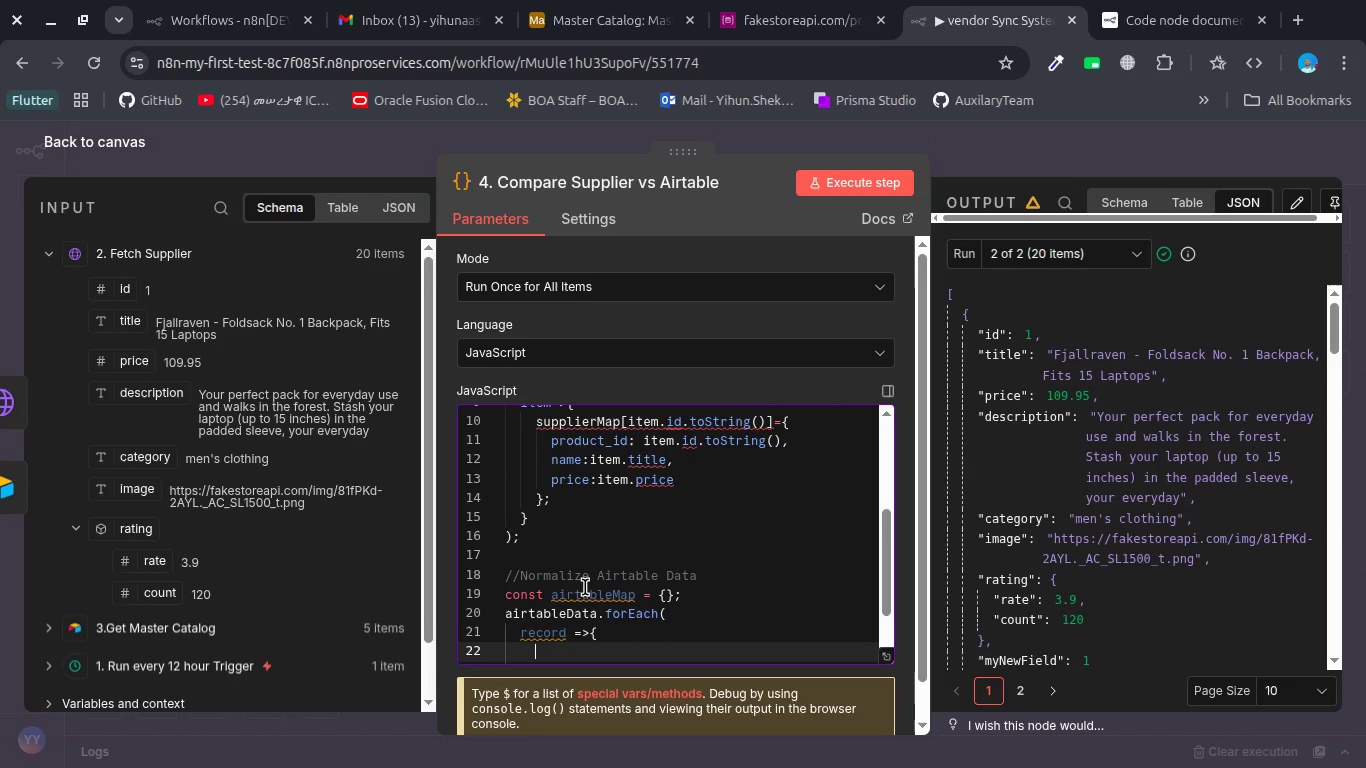 
 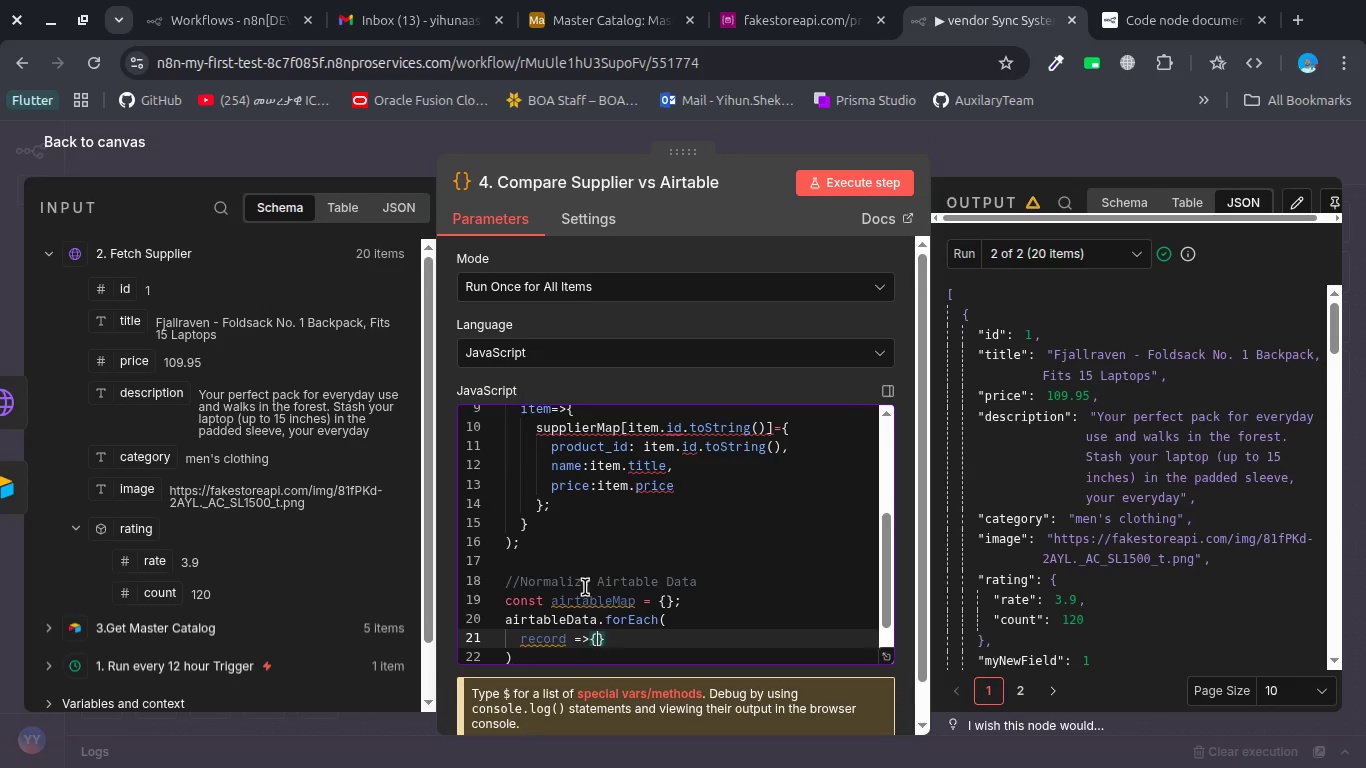 
key(Enter)
 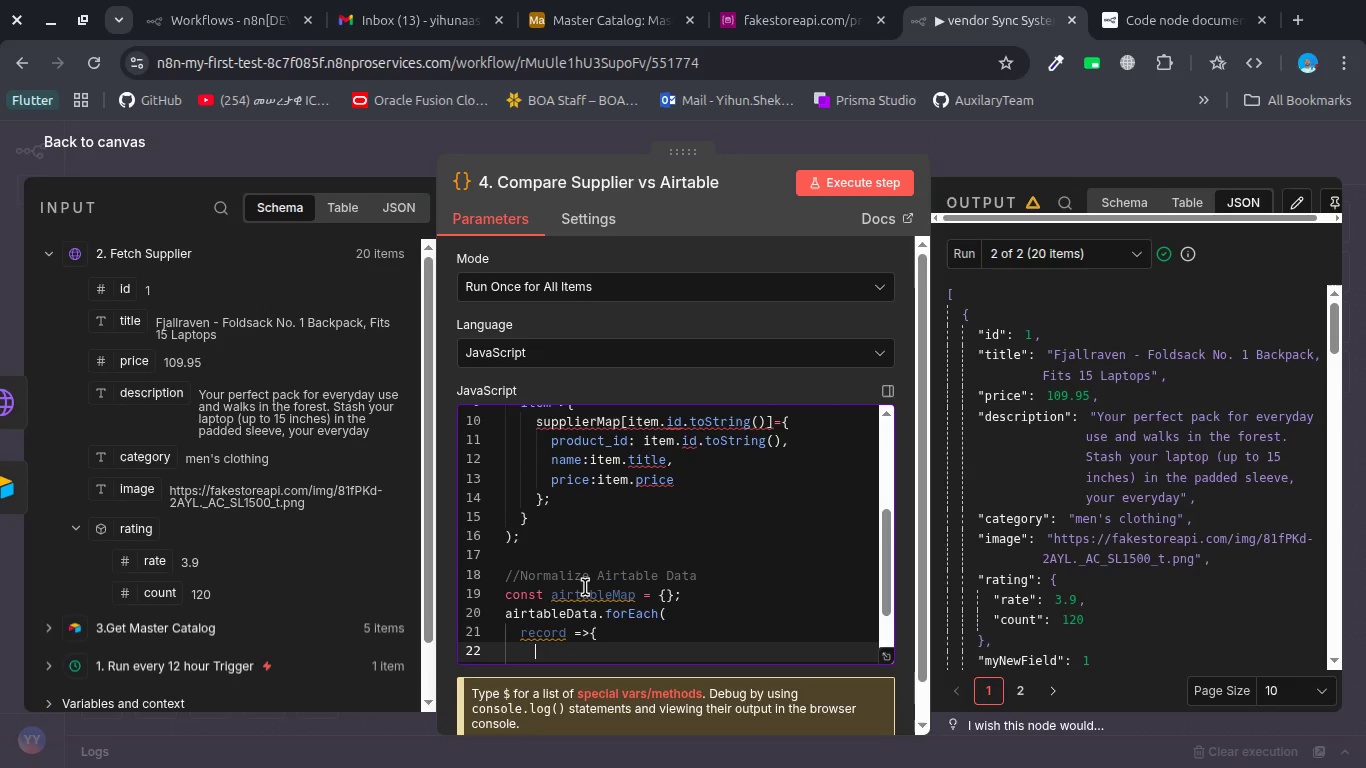 
type(airt)
 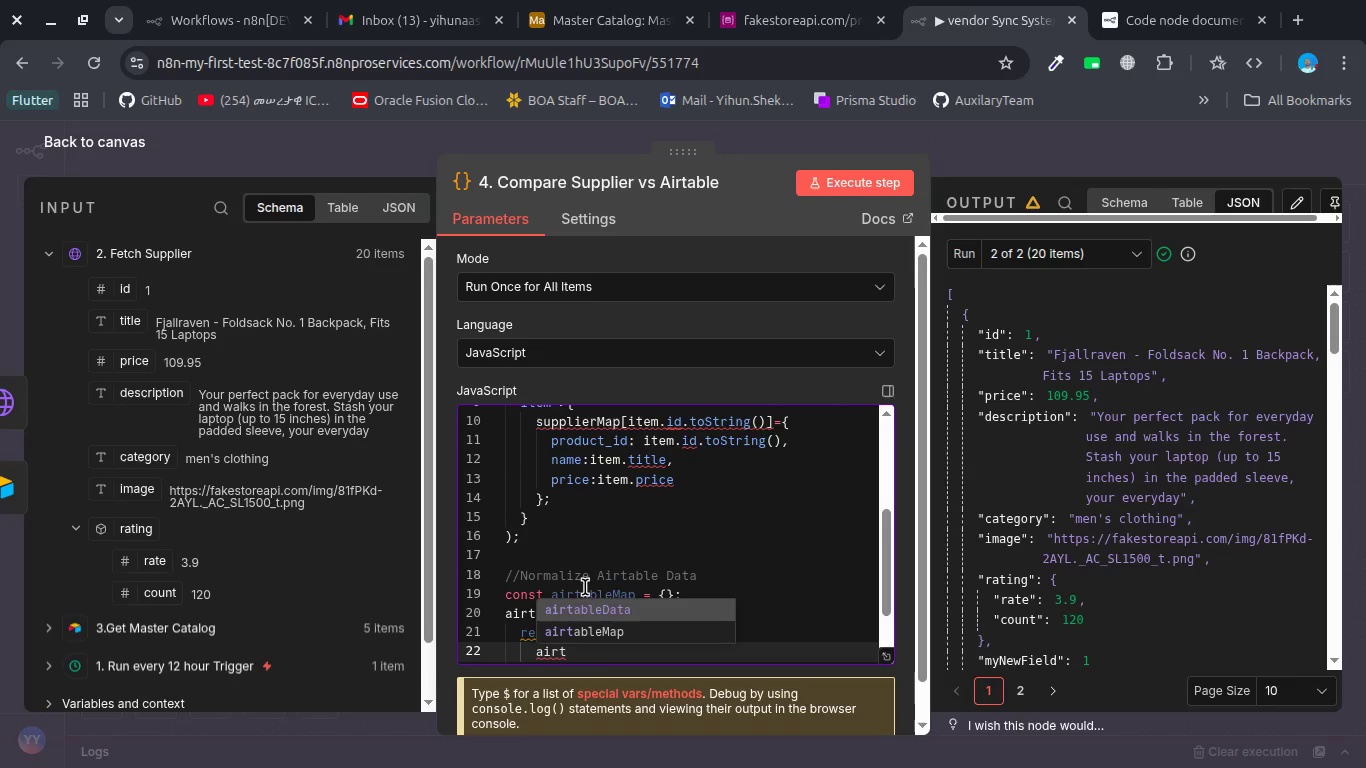 
key(ArrowDown)
 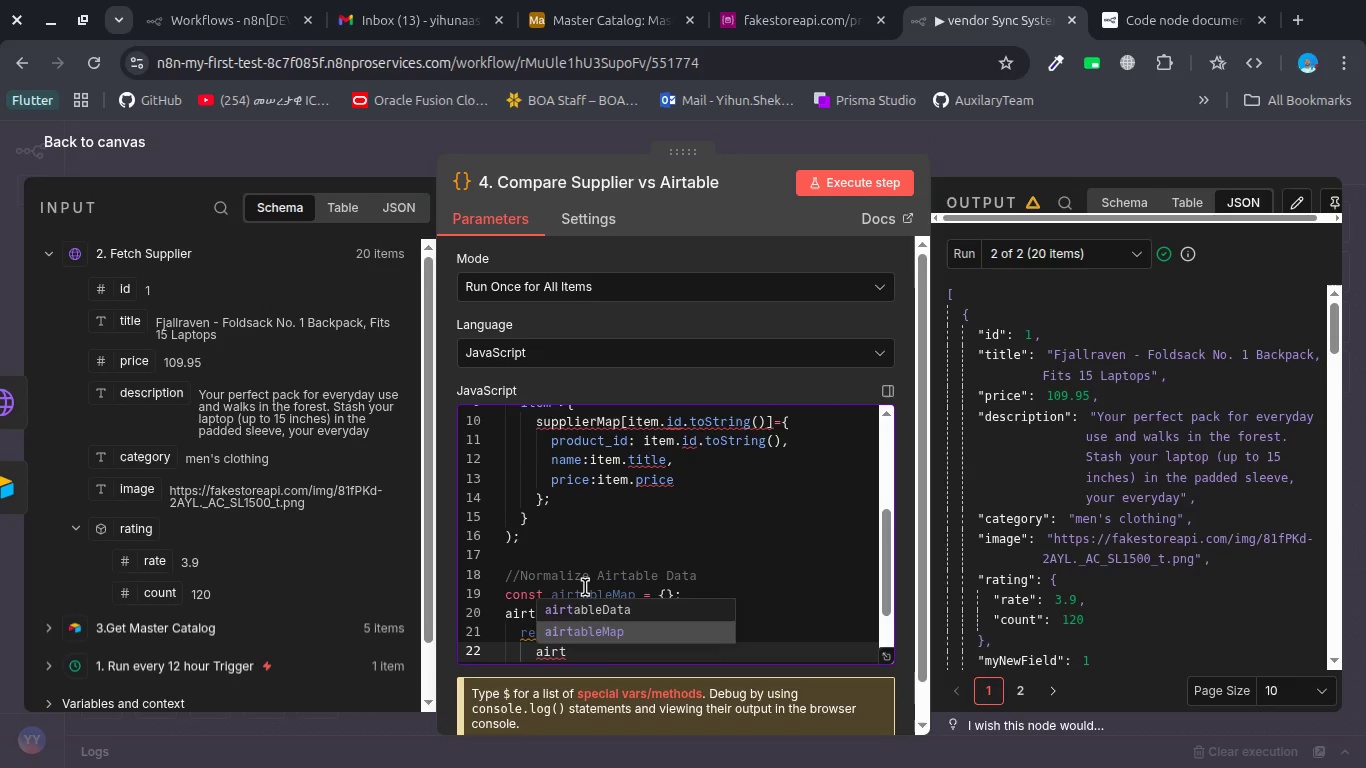 
key(Enter)
 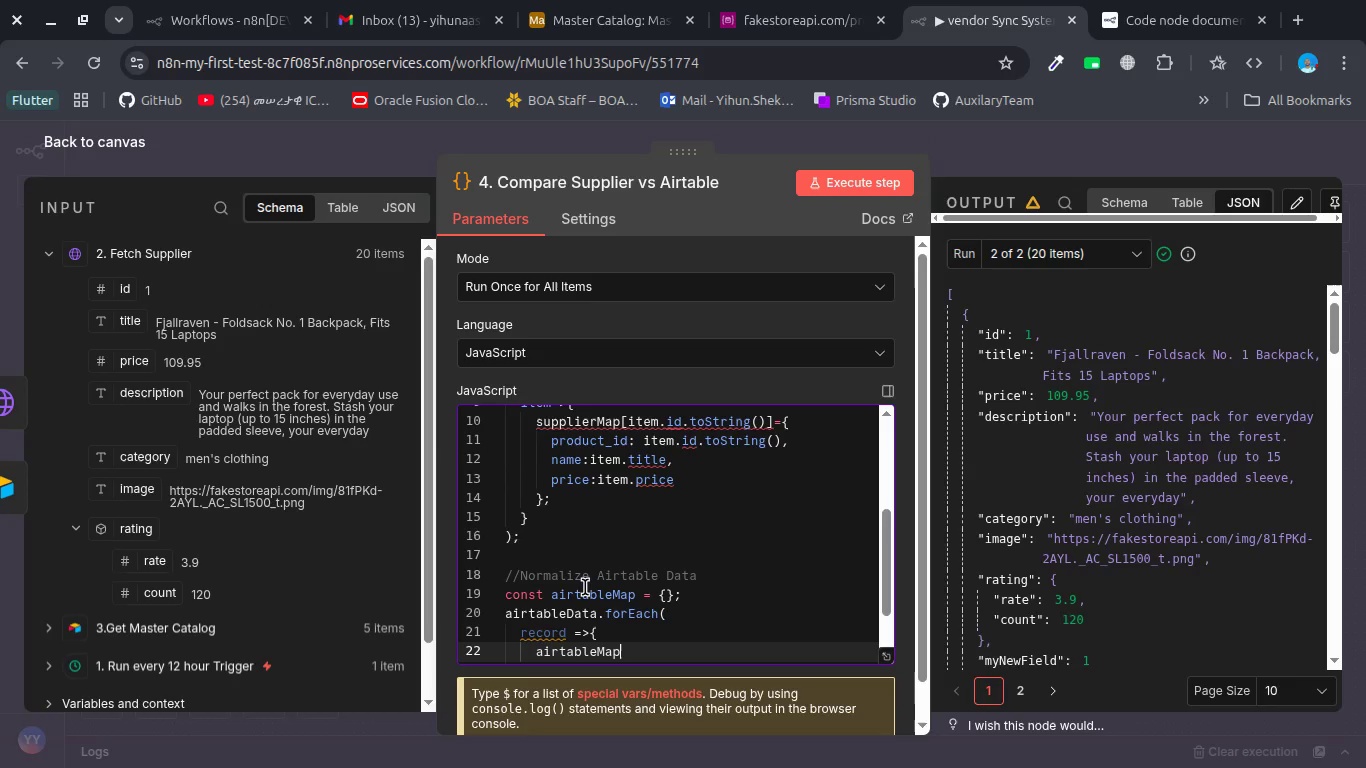 
type([record)
 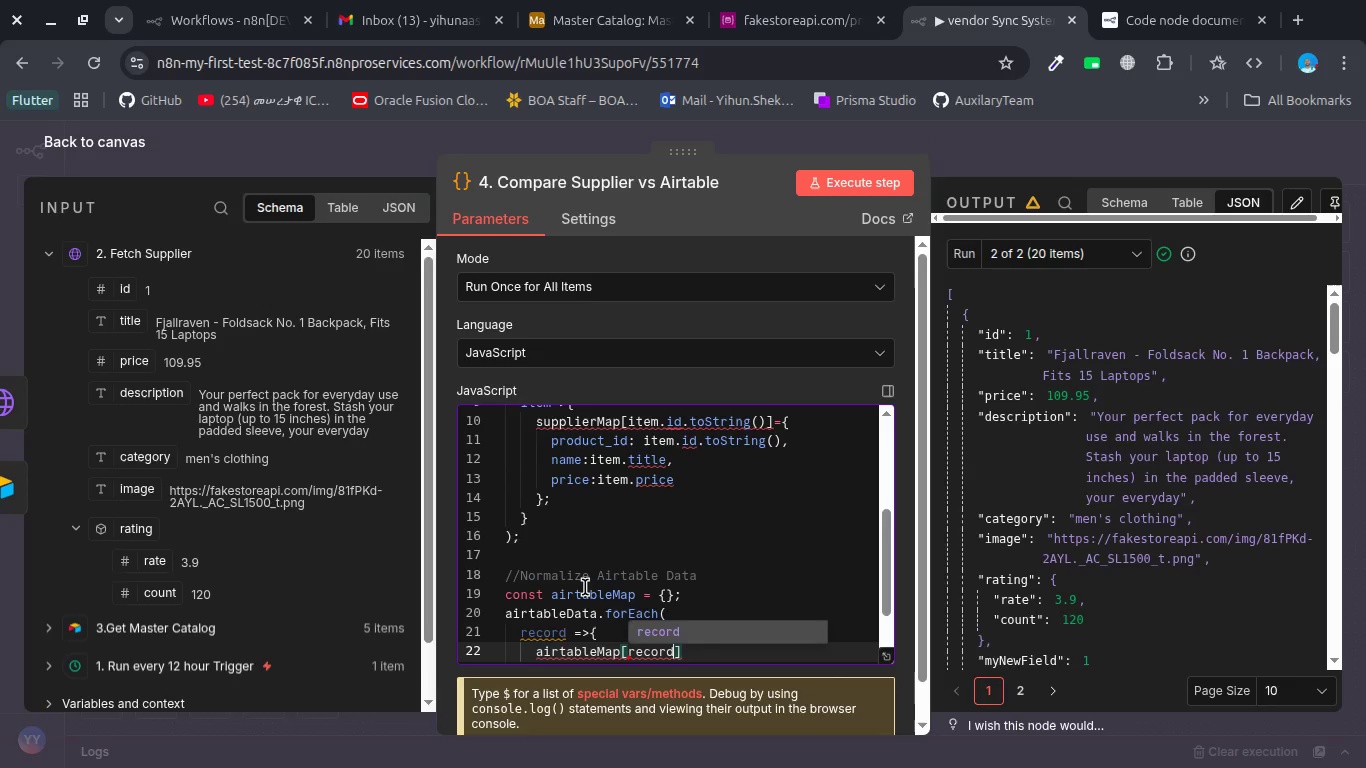 
key(Enter)
 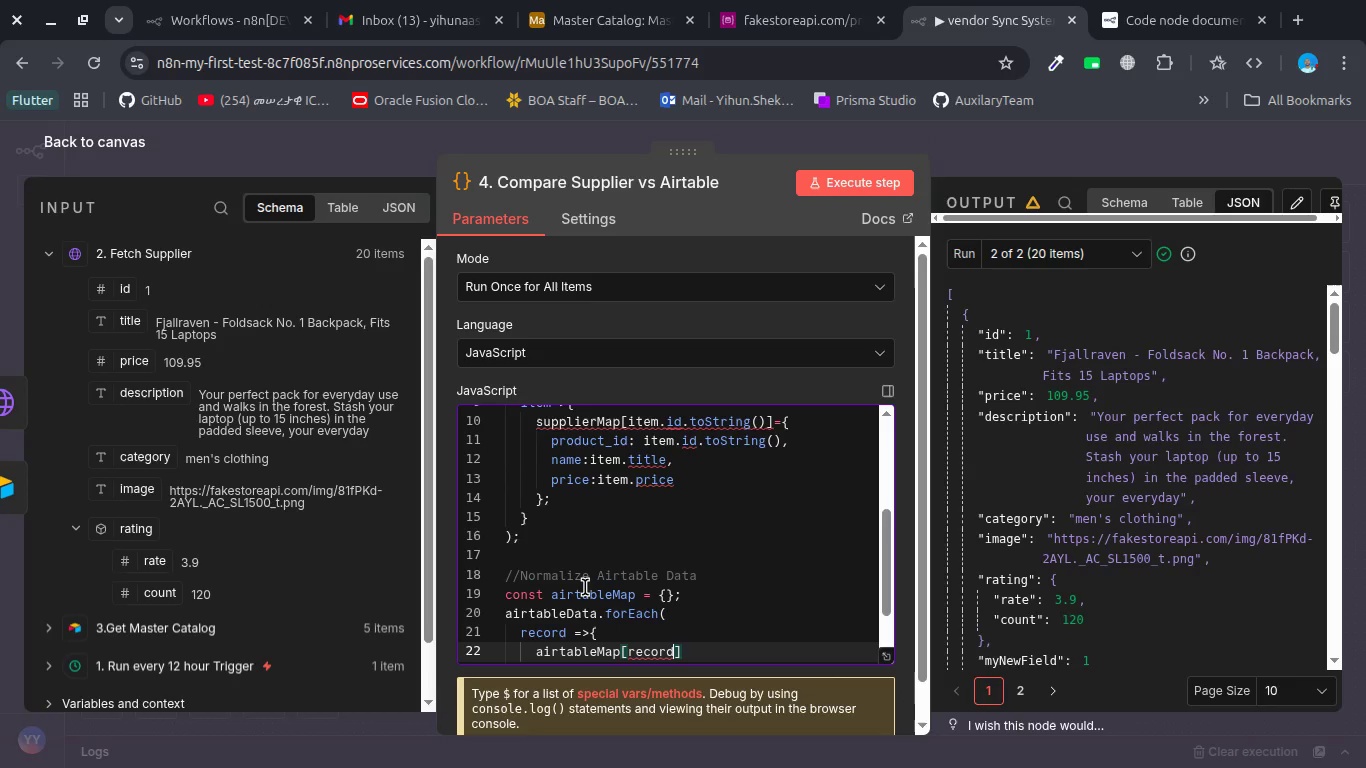 
type(.product_)
key(Backspace)
type(id)
key(Backspace)
key(Backspace)
type(_d)
key(Backspace)
type(id)
 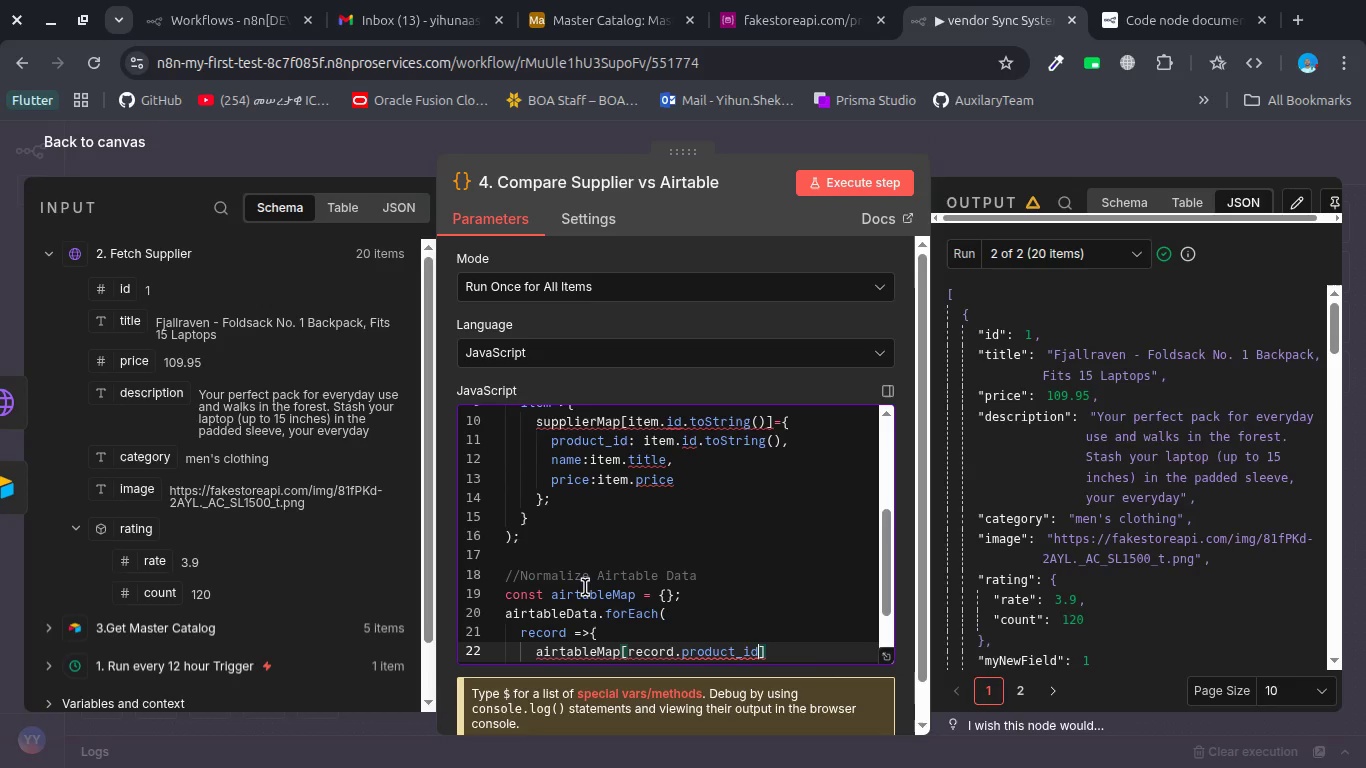 
key(ArrowRight)
 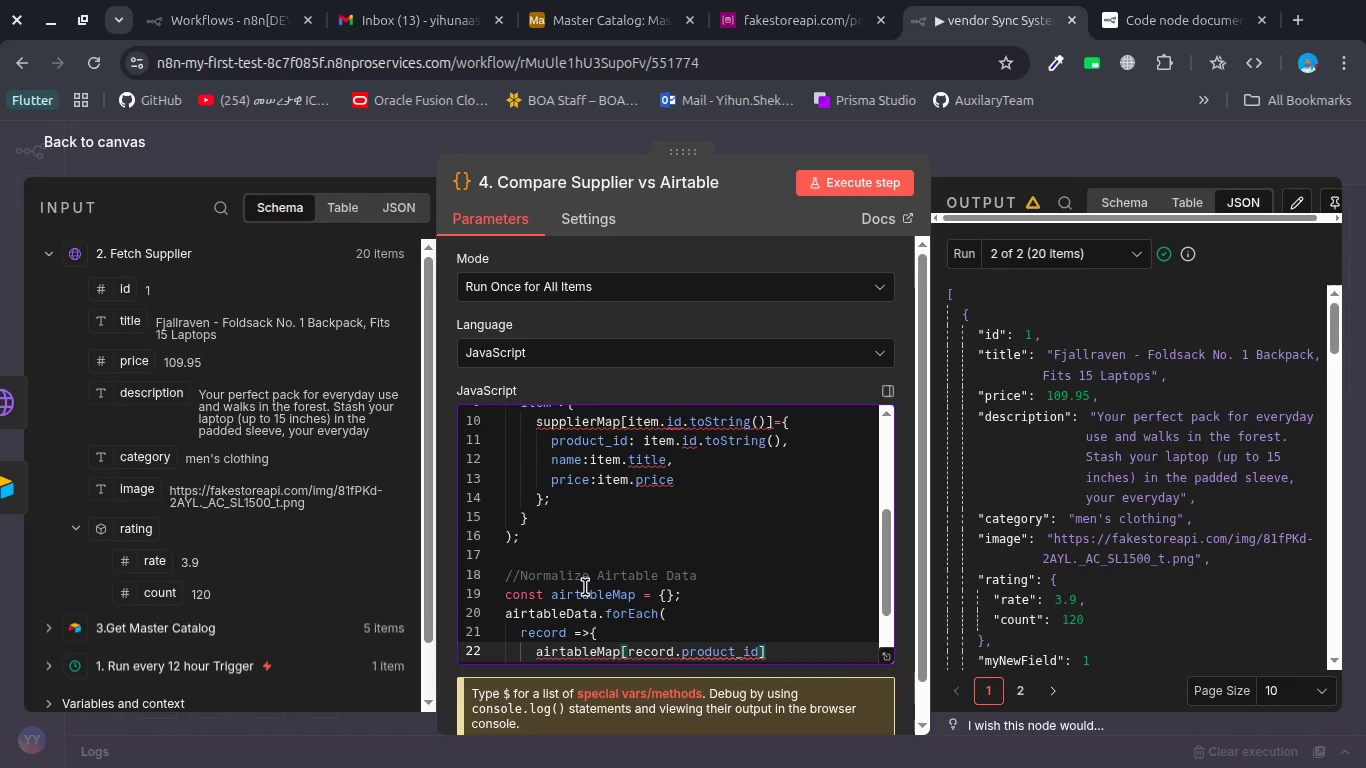 
key(Space)
 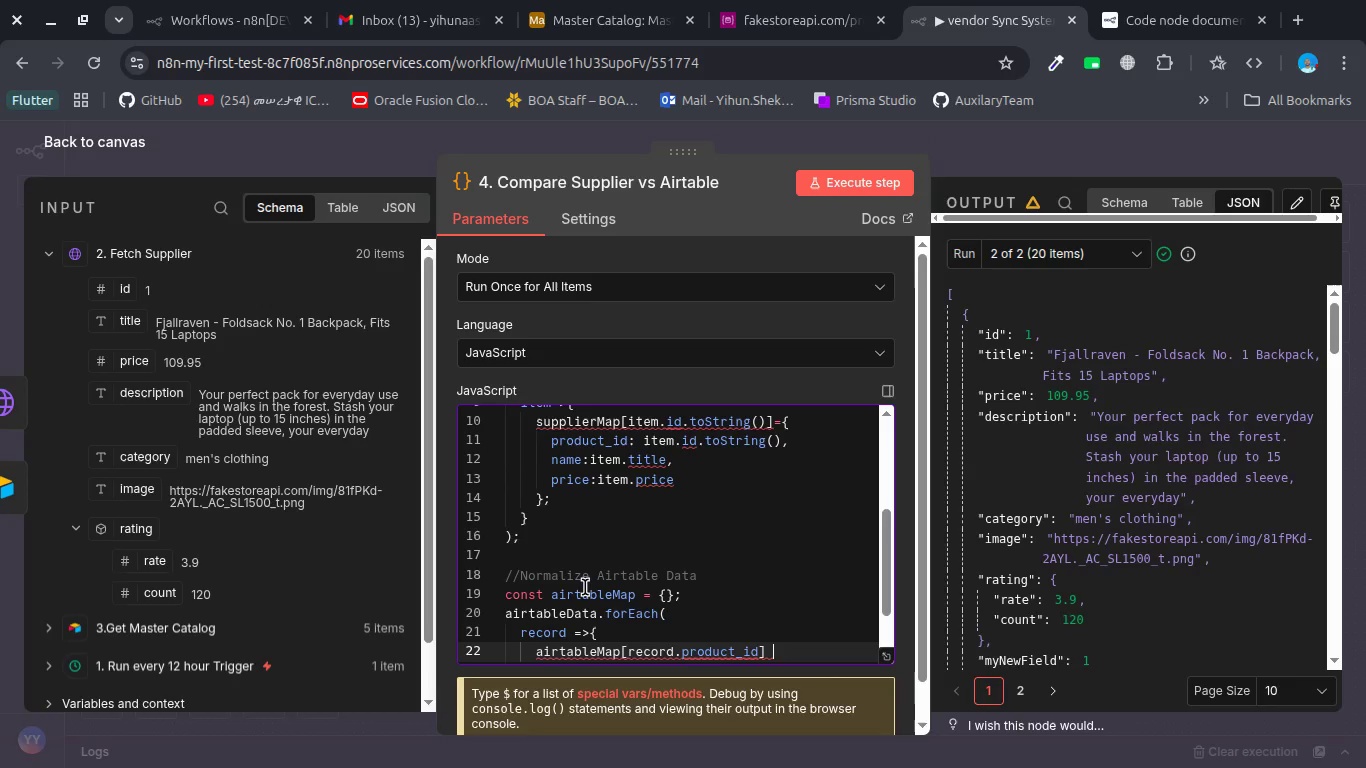 
key(Equal)
 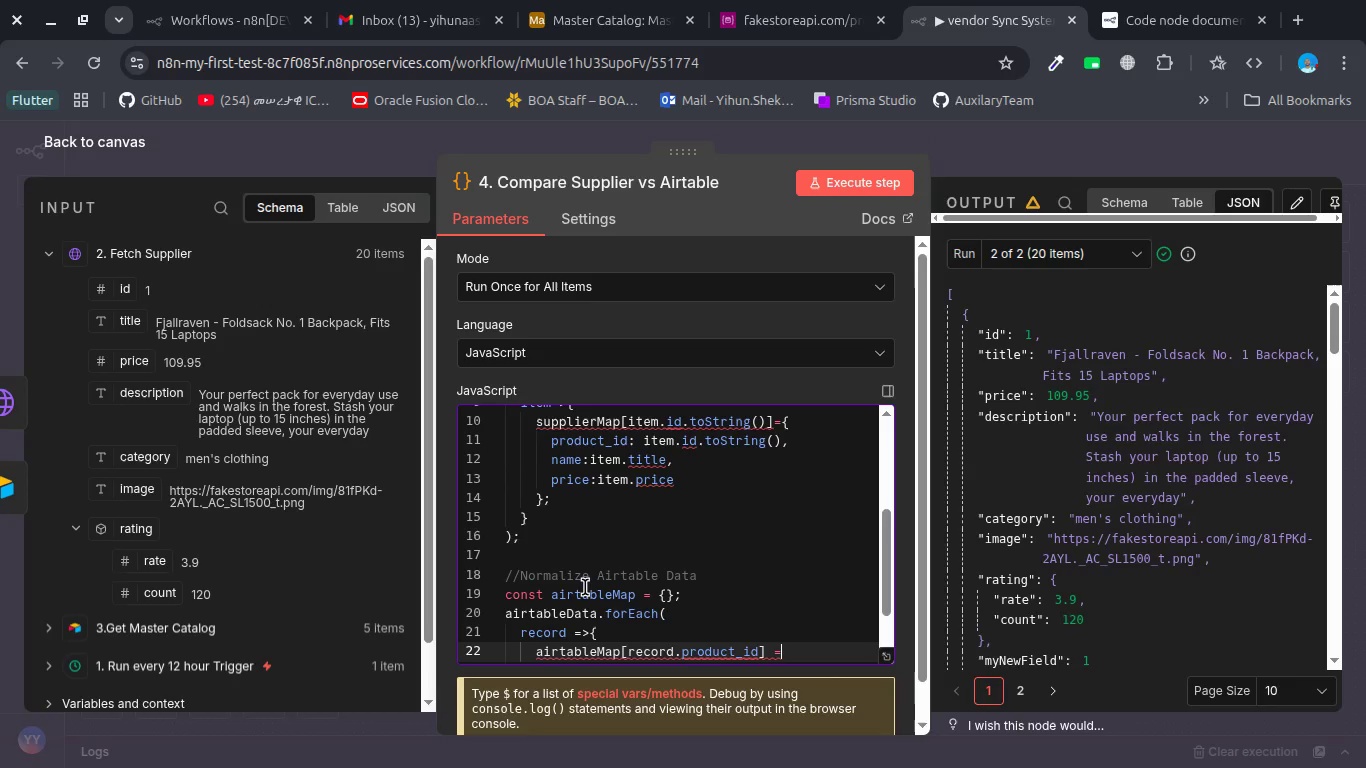 
key(Space)
 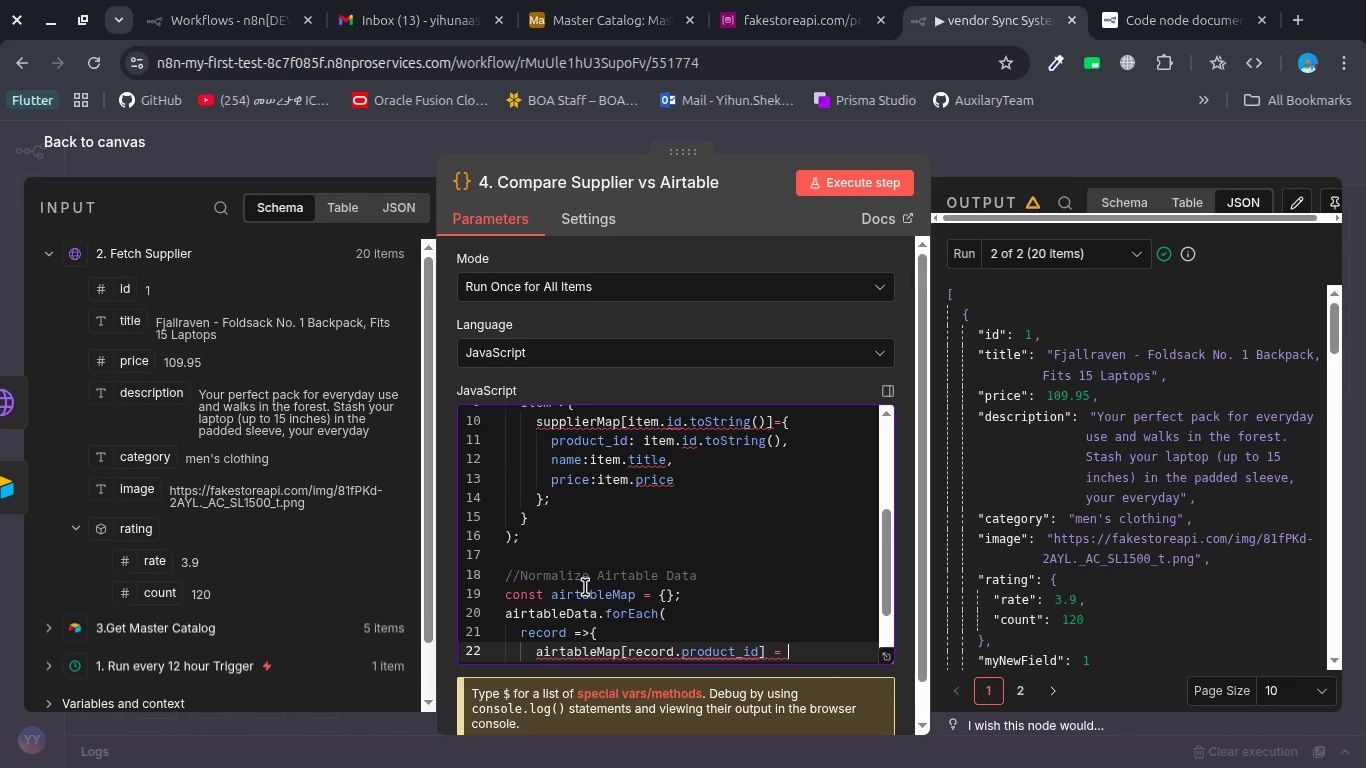 
key(Shift+BracketLeft)
 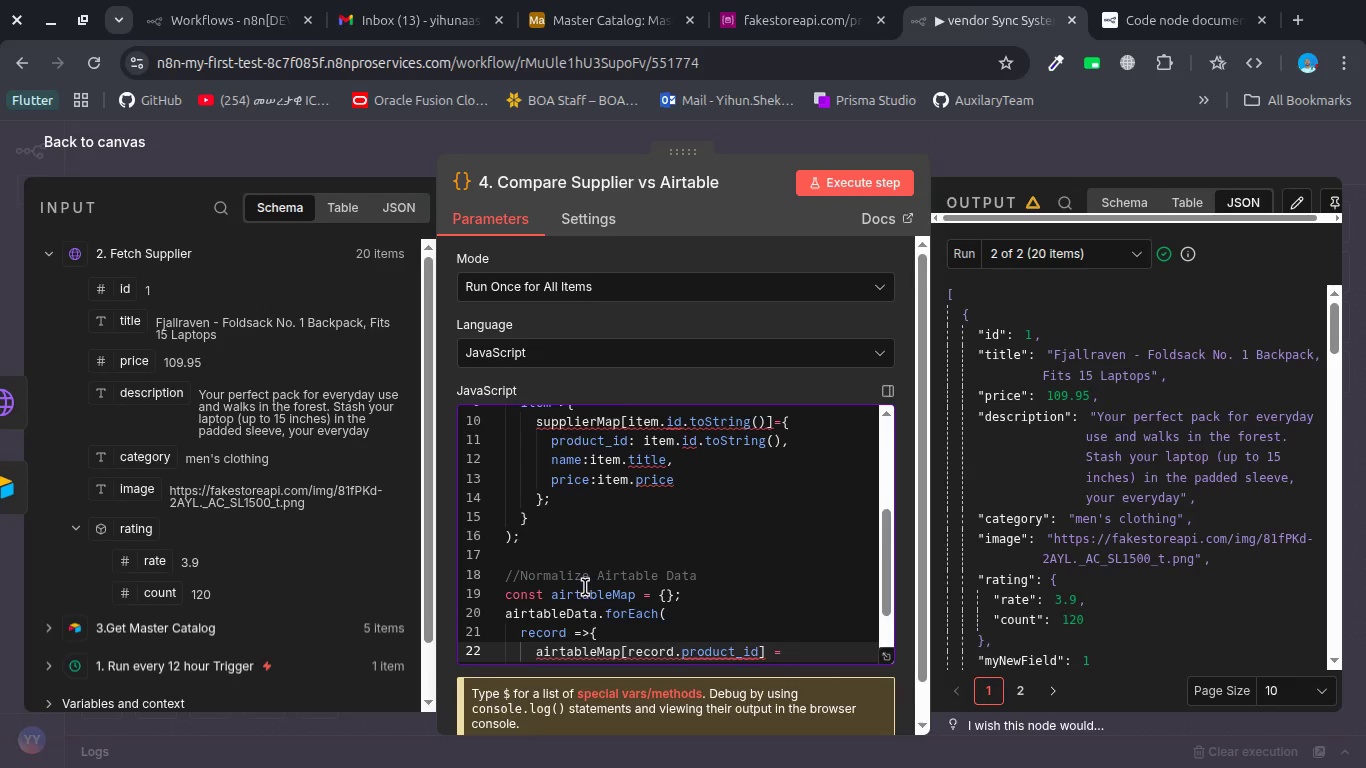 
key(Enter)
 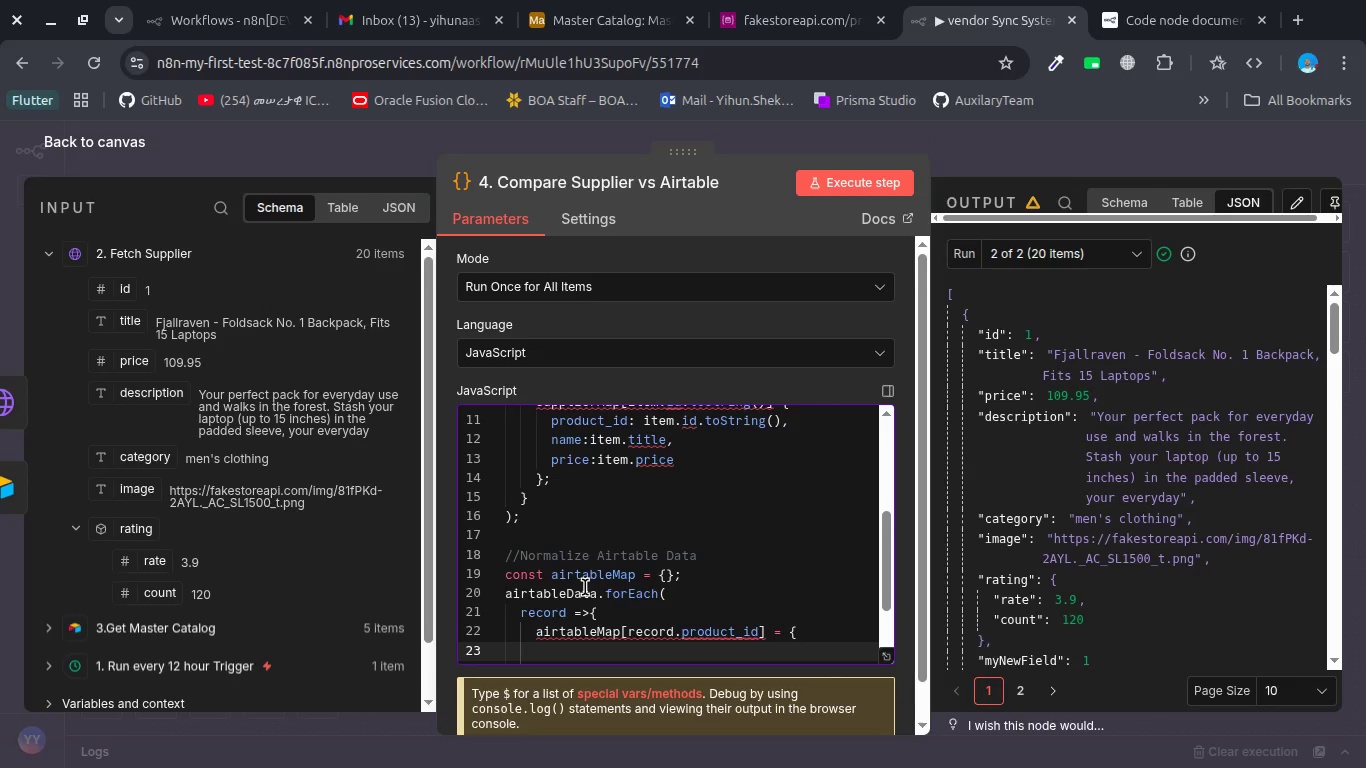 
wait(8.58)
 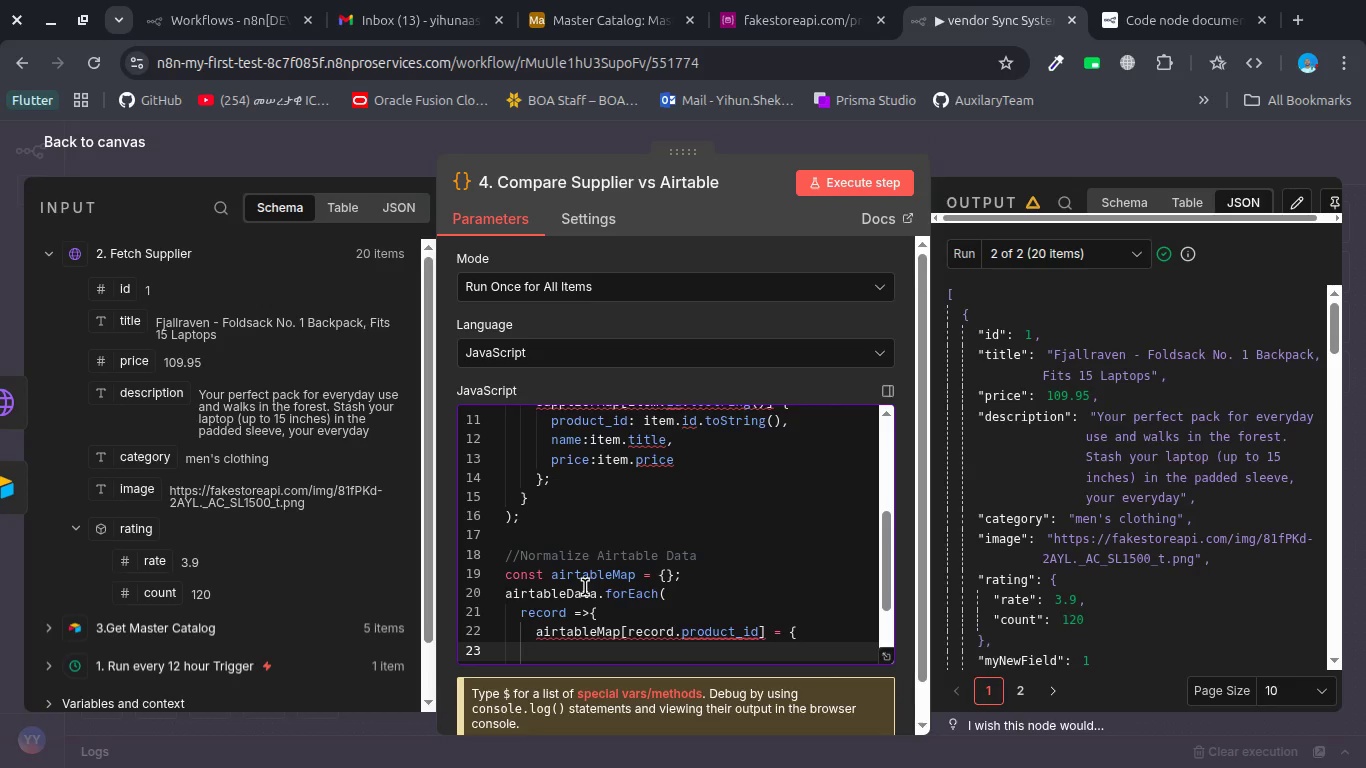 
type(product_id: recor)
 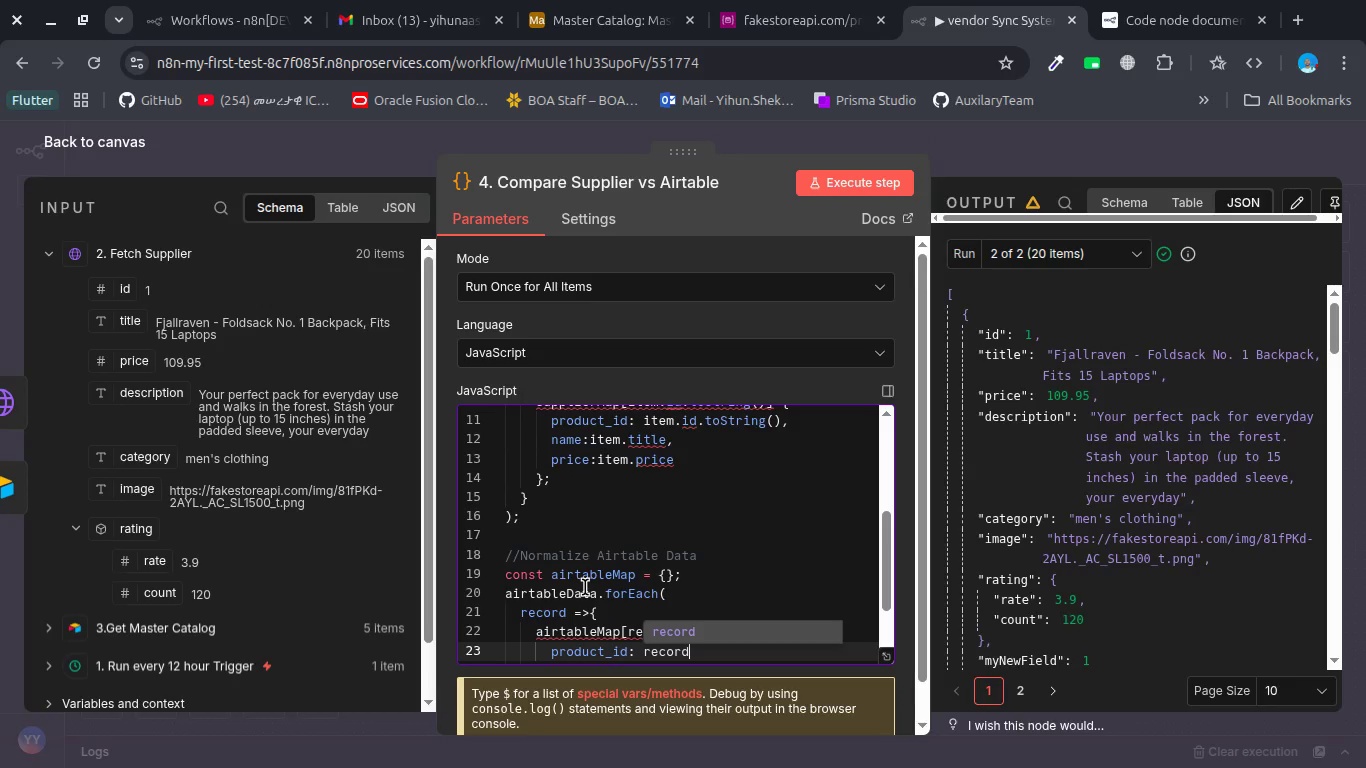 
 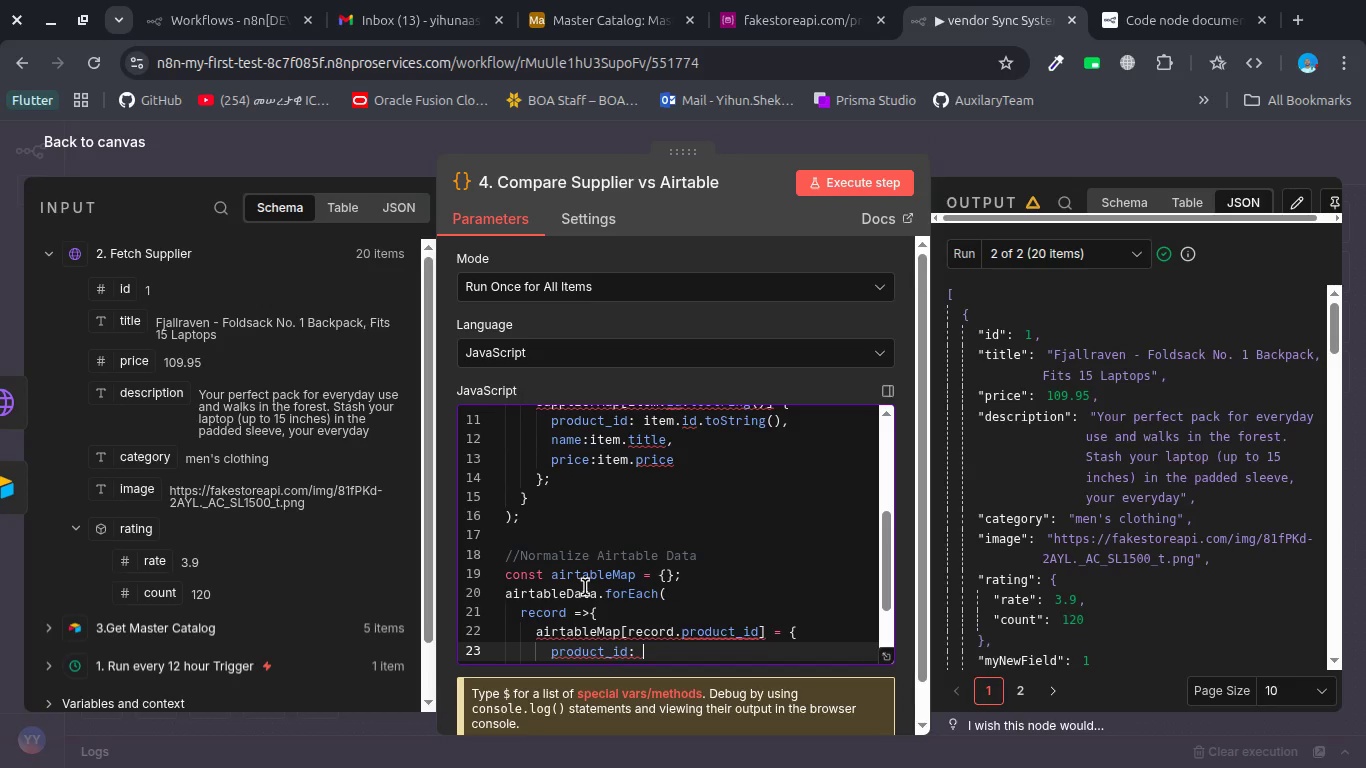 
hold_key(key=D, duration=0.32)
 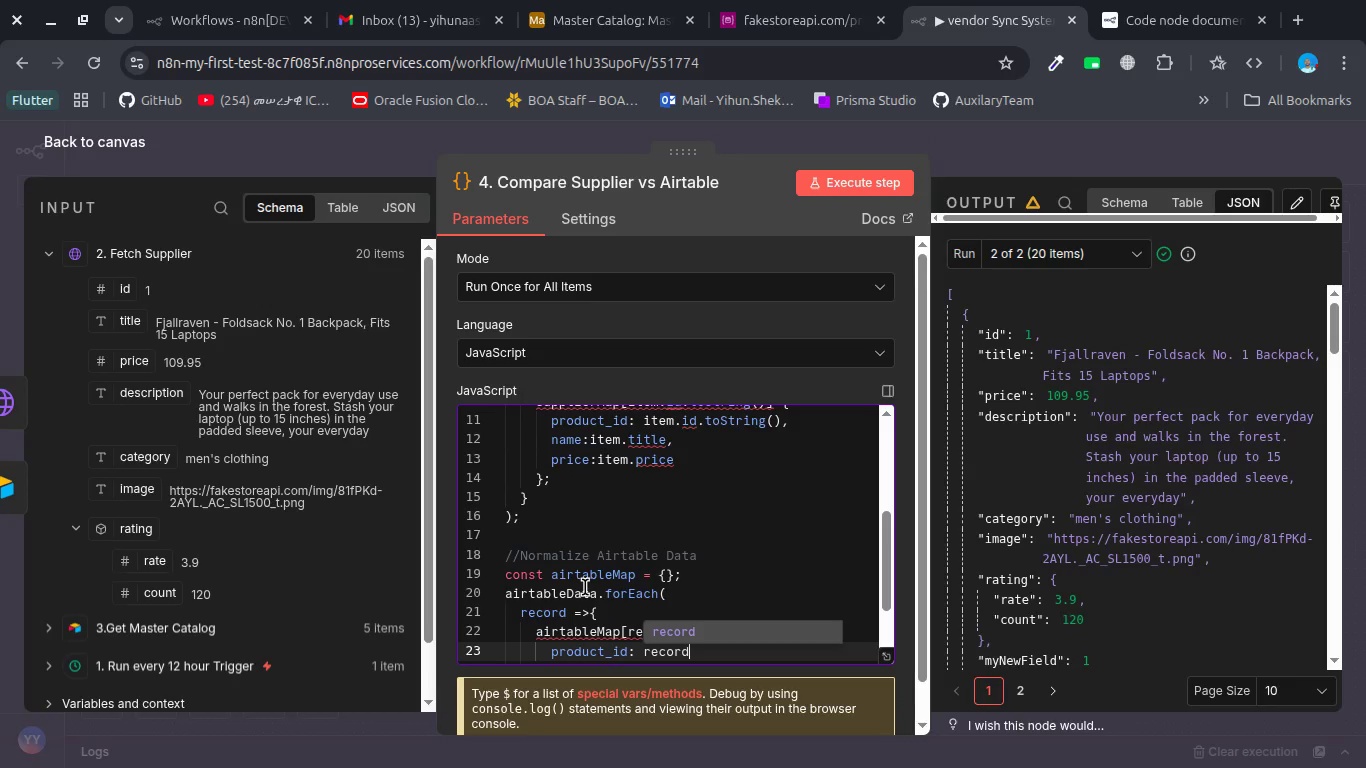 
type(.product_id,)
 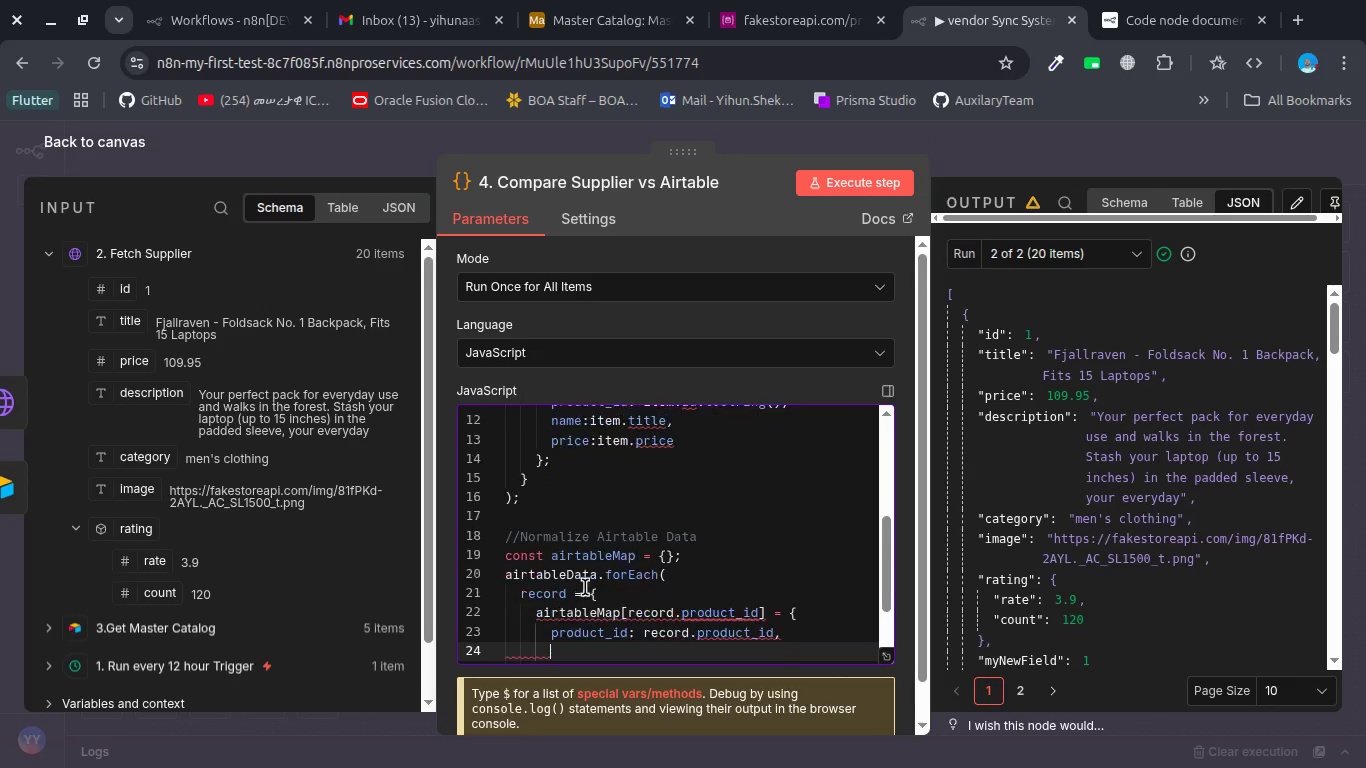 
 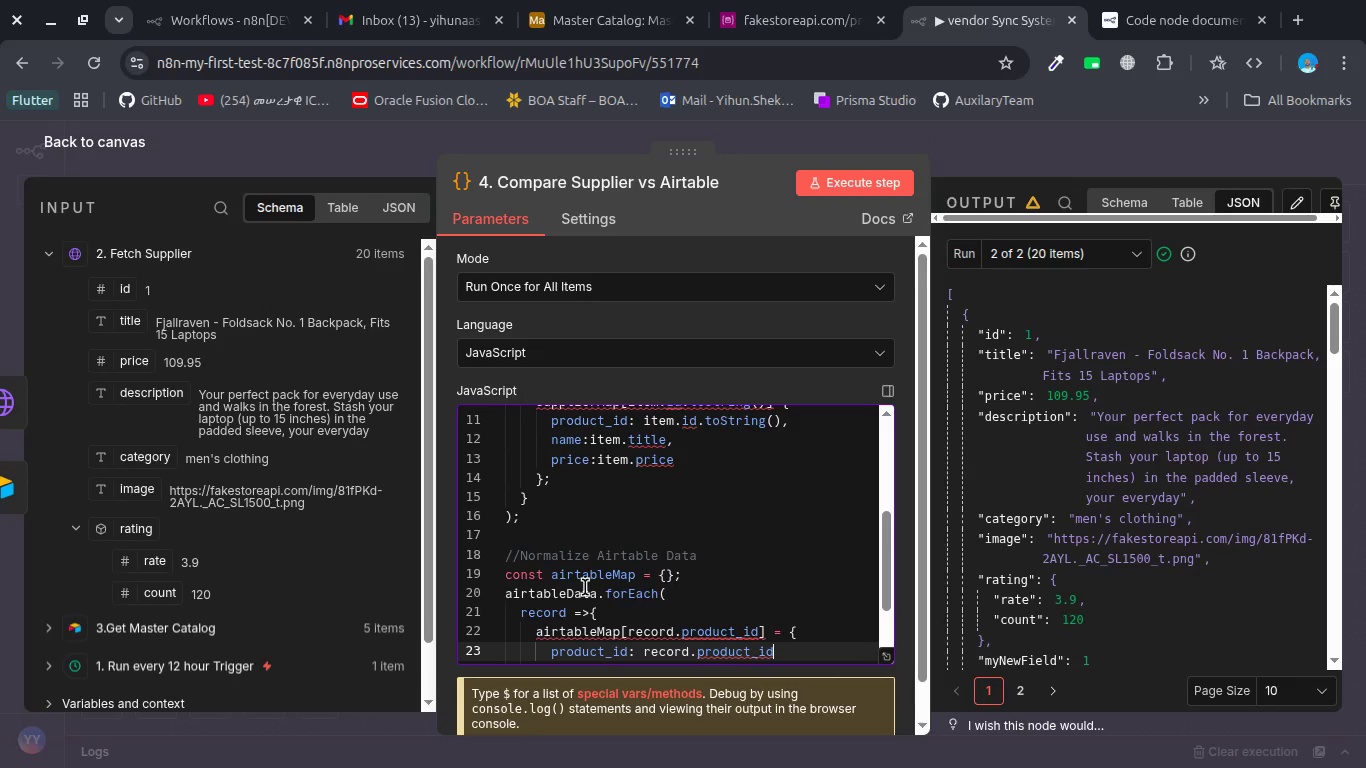 
key(Enter)
 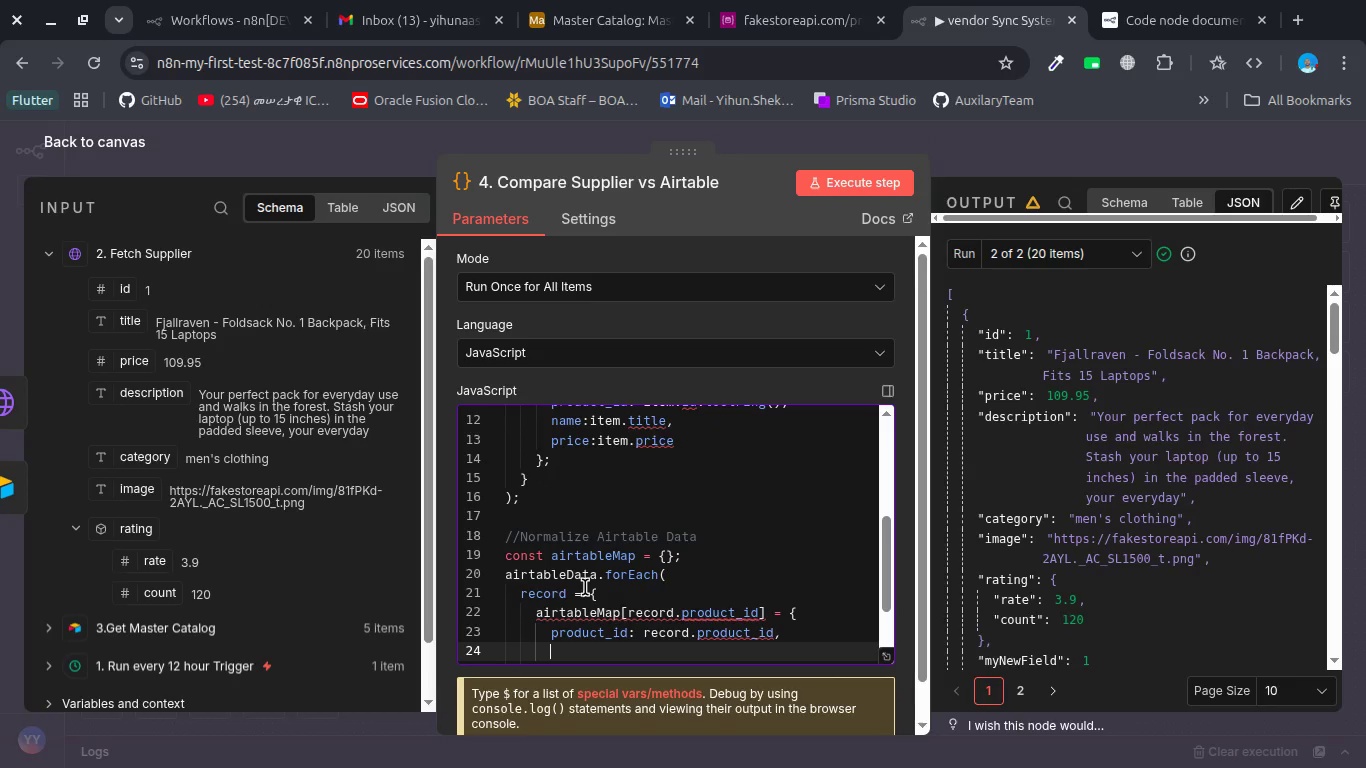 
type(m)
key(Backspace)
type(name:p)
key(Backspace)
type(recors)
key(Backspace)
type(d.pri)
key(Backspace)
key(Backspace)
key(Backspace)
type(name)
 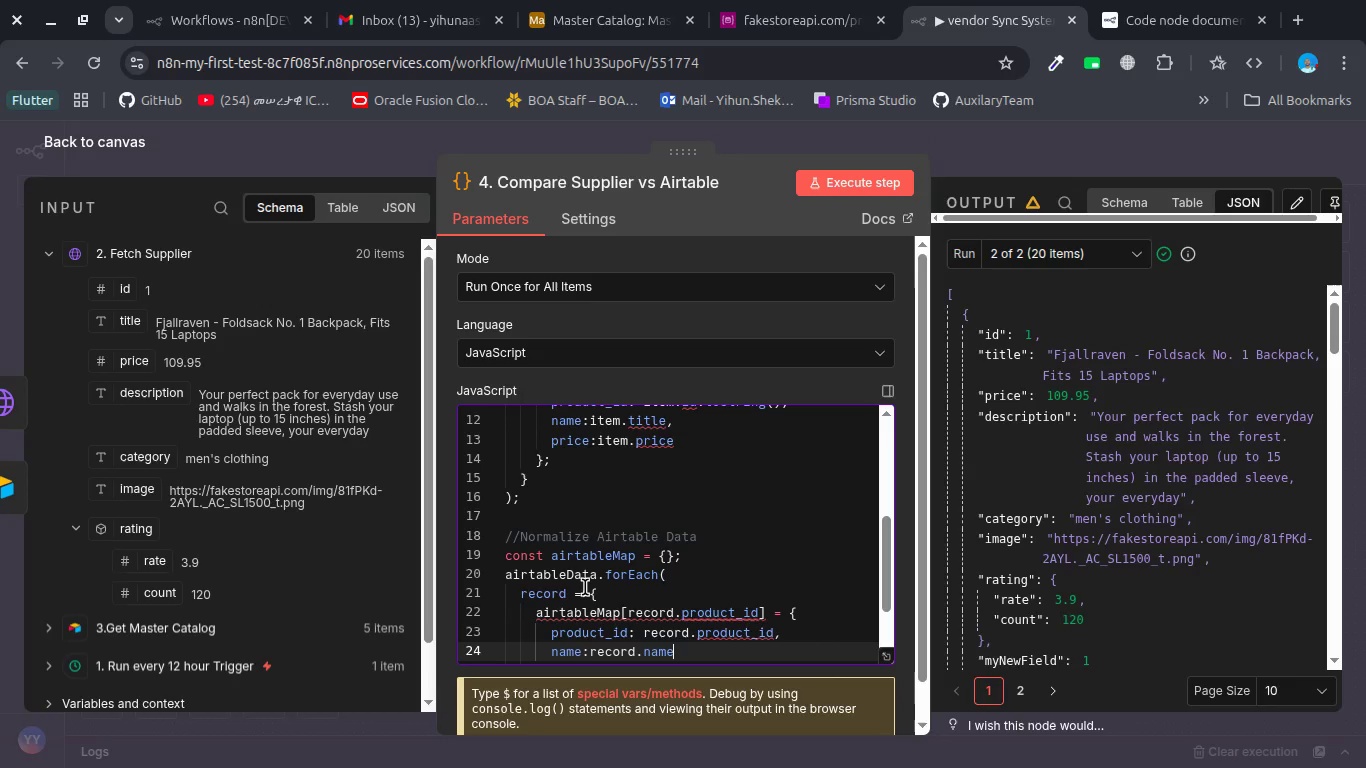 
key(Enter)
 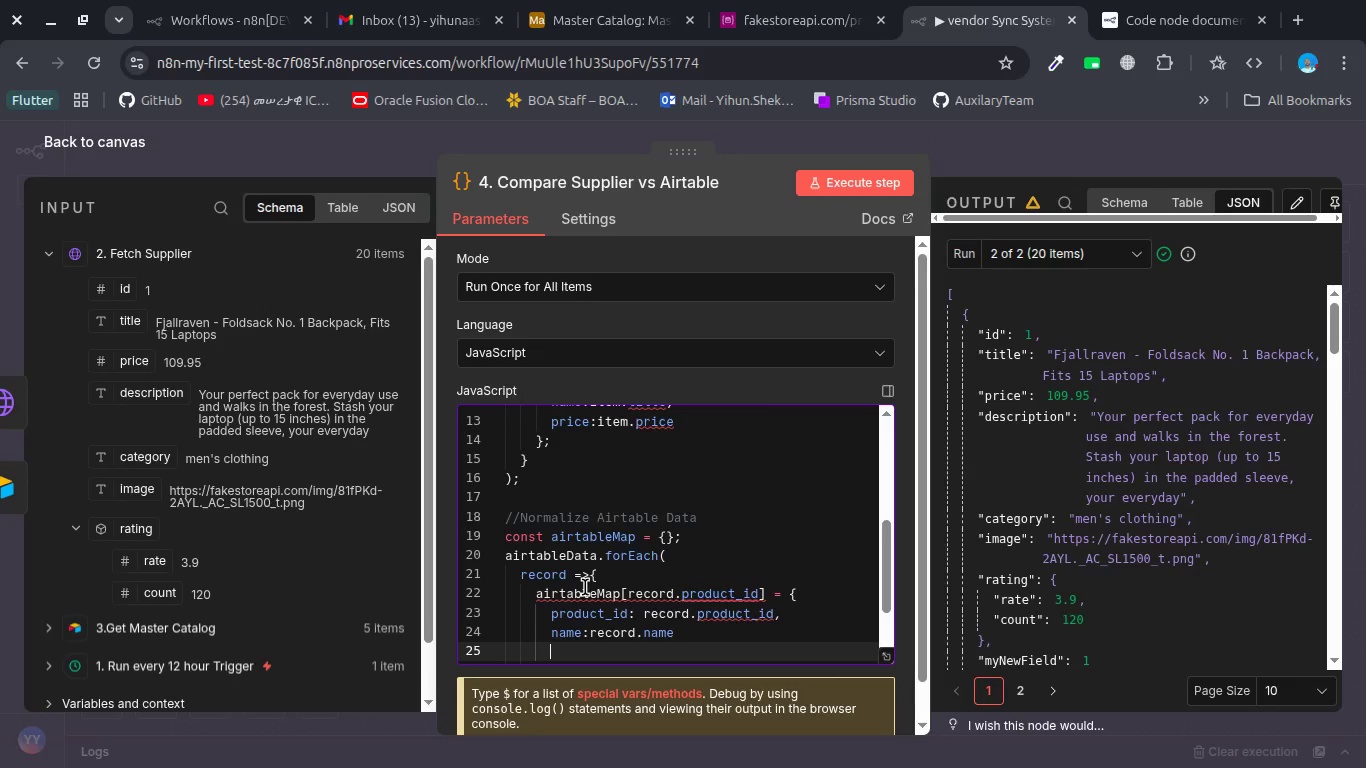 
key(Backspace)
 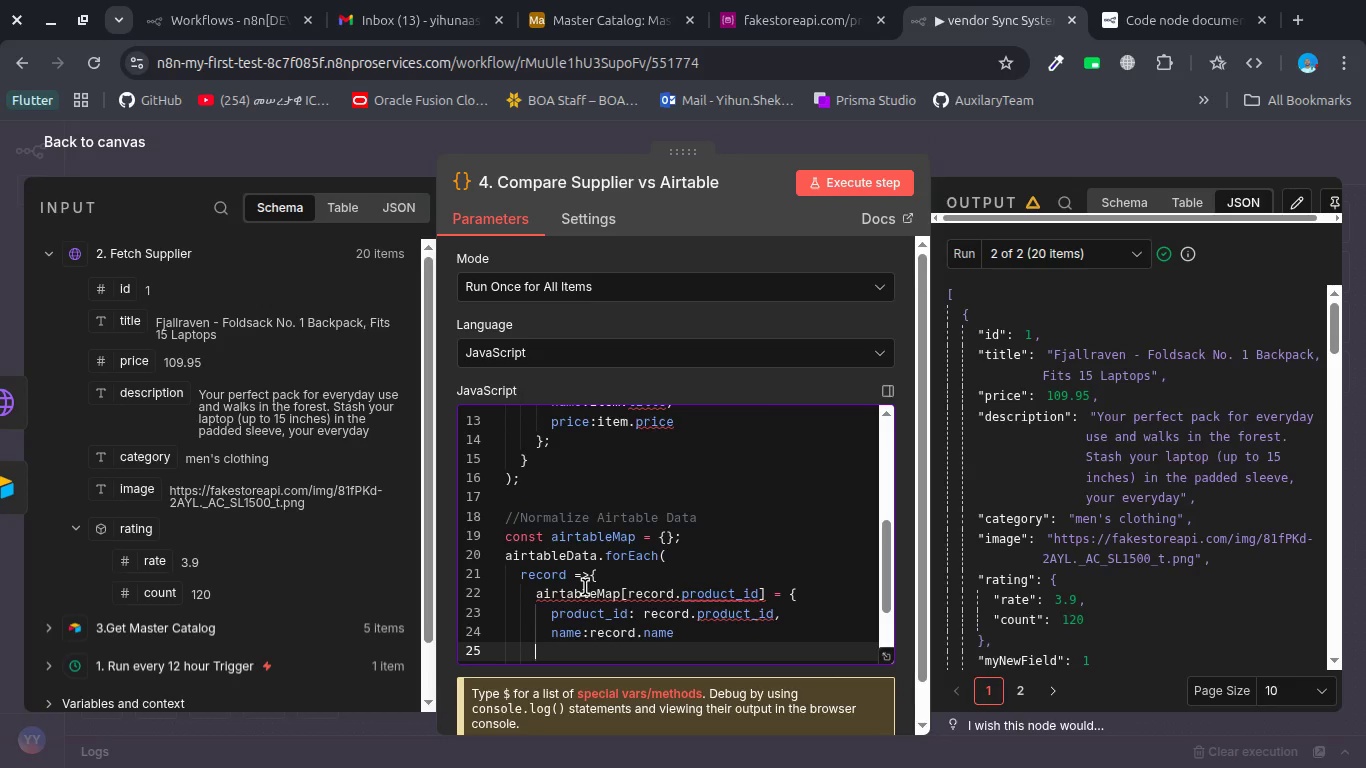 
key(Backspace)
 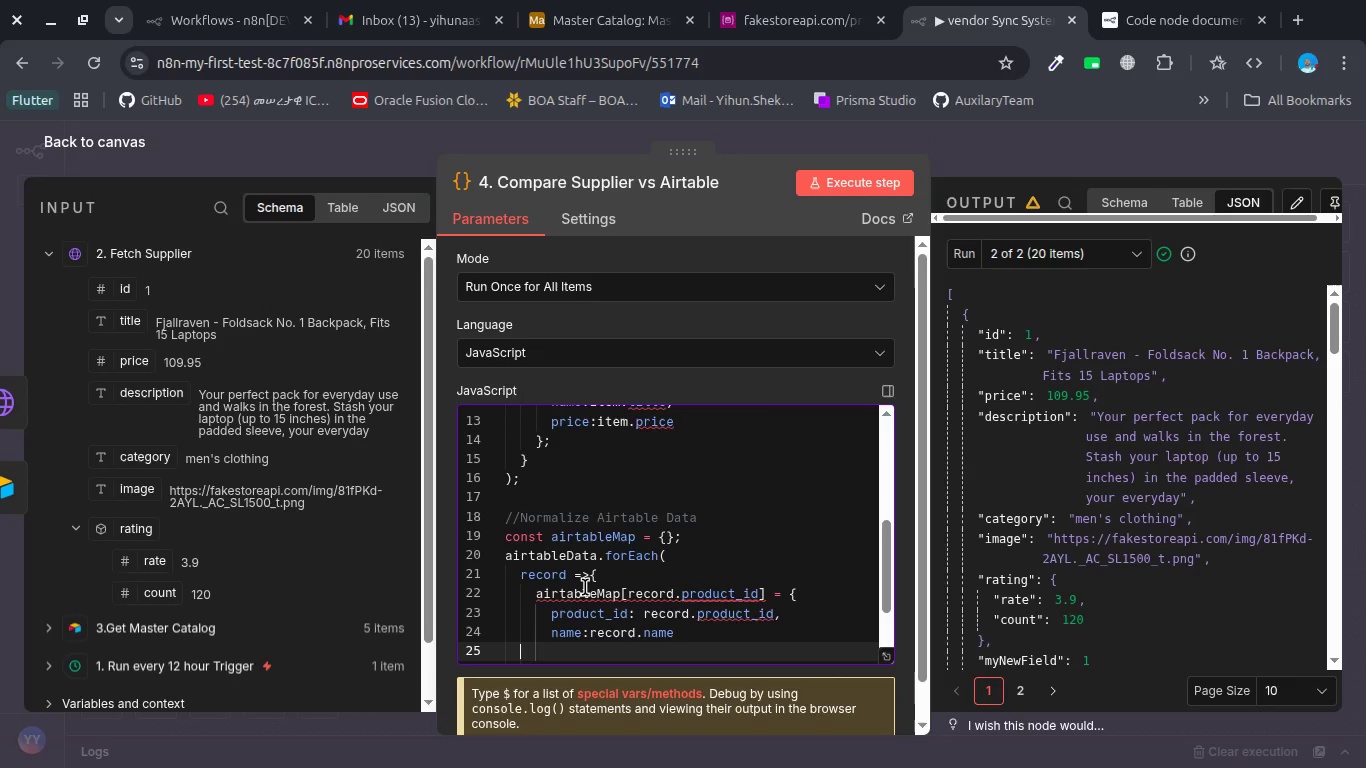 
key(Backspace)
 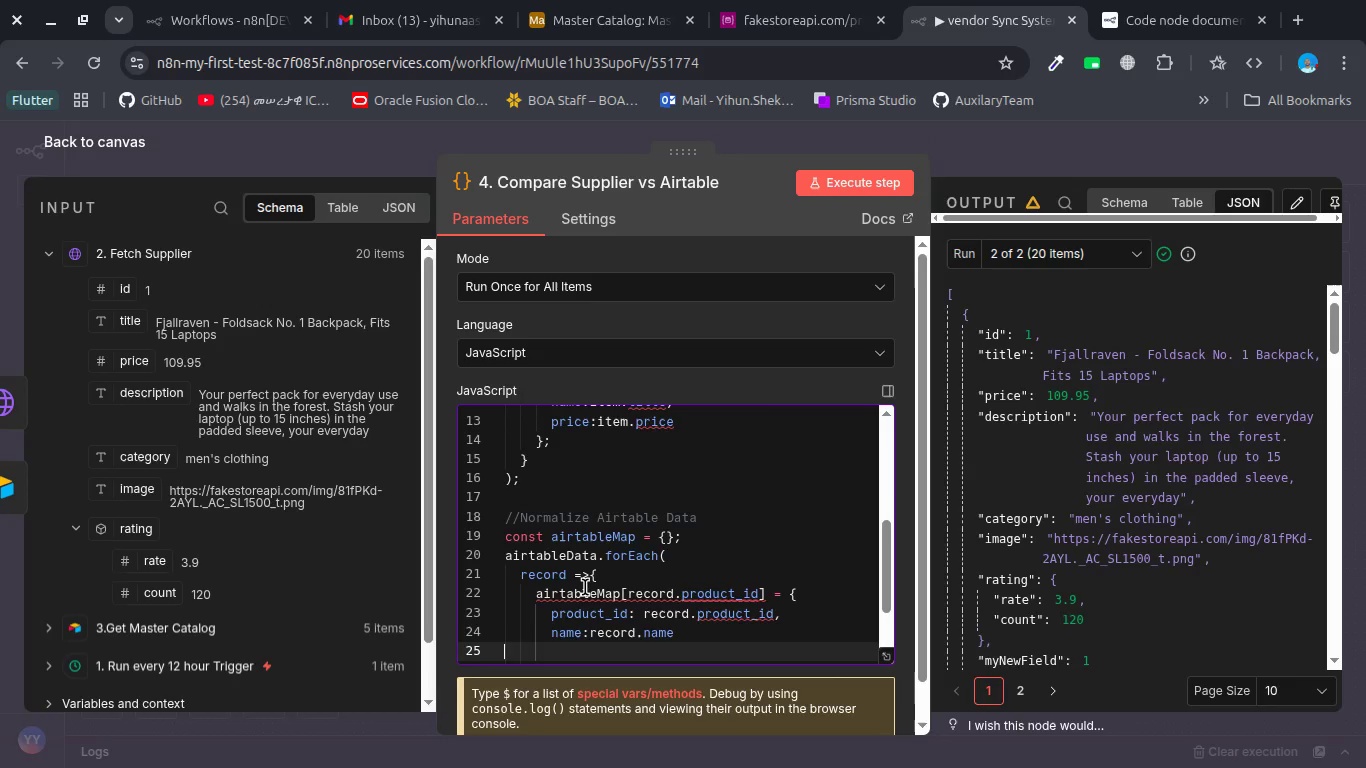 
key(Backspace)
 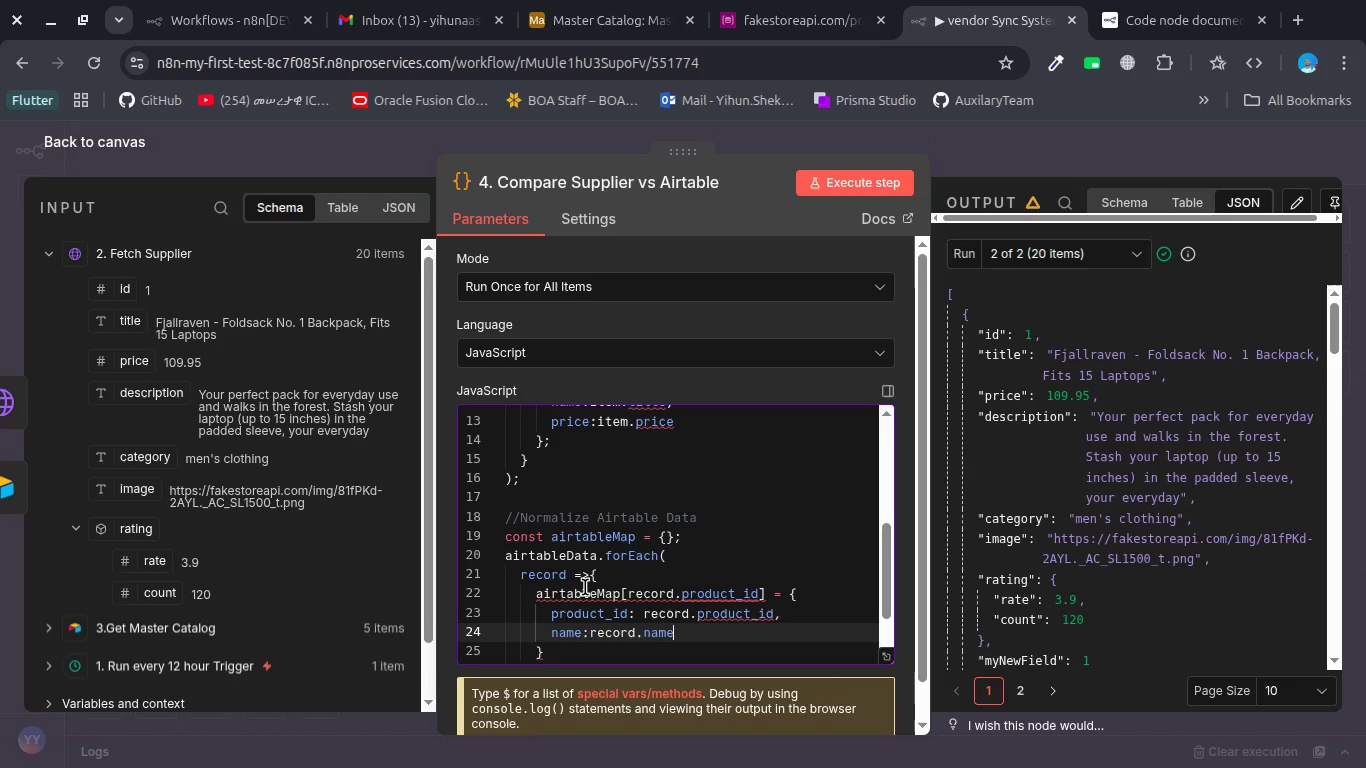 
key(Backspace)
 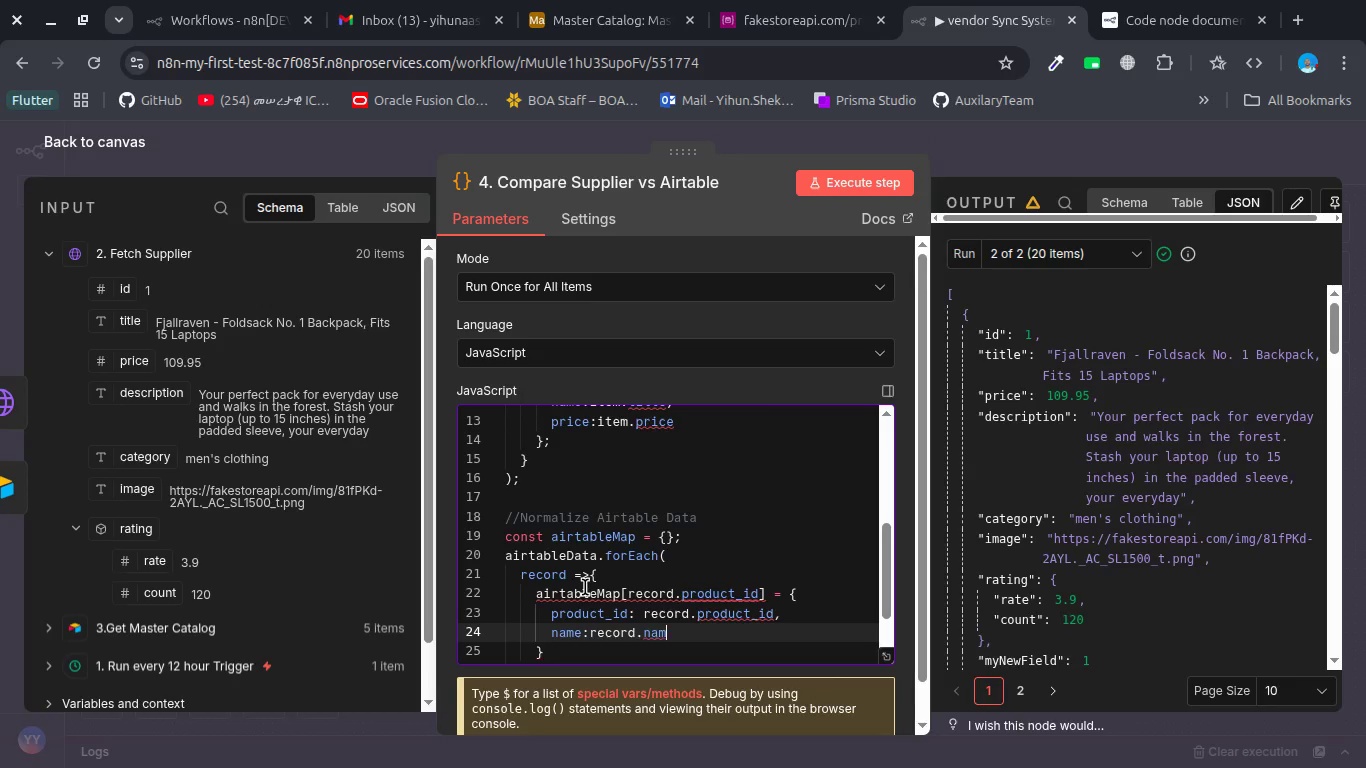 
key(E)
 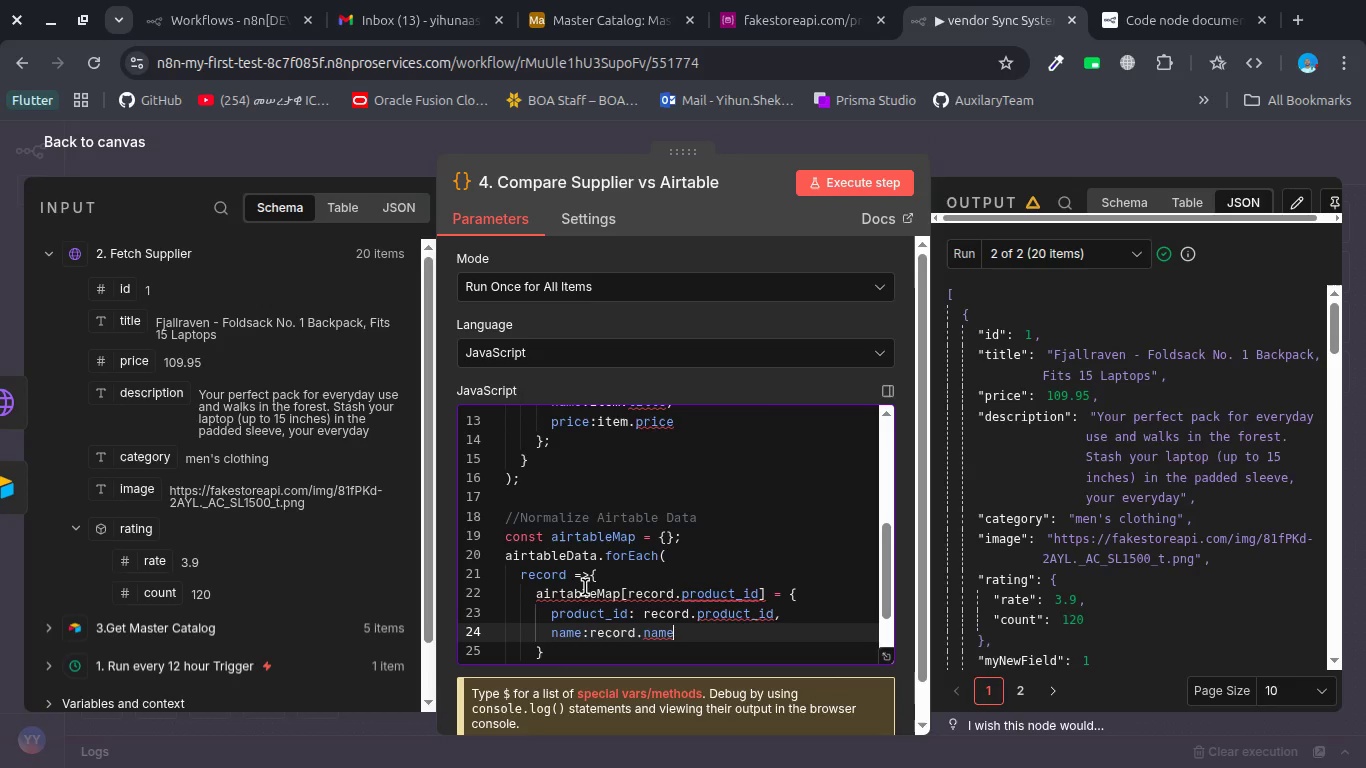 
key(Comma)
 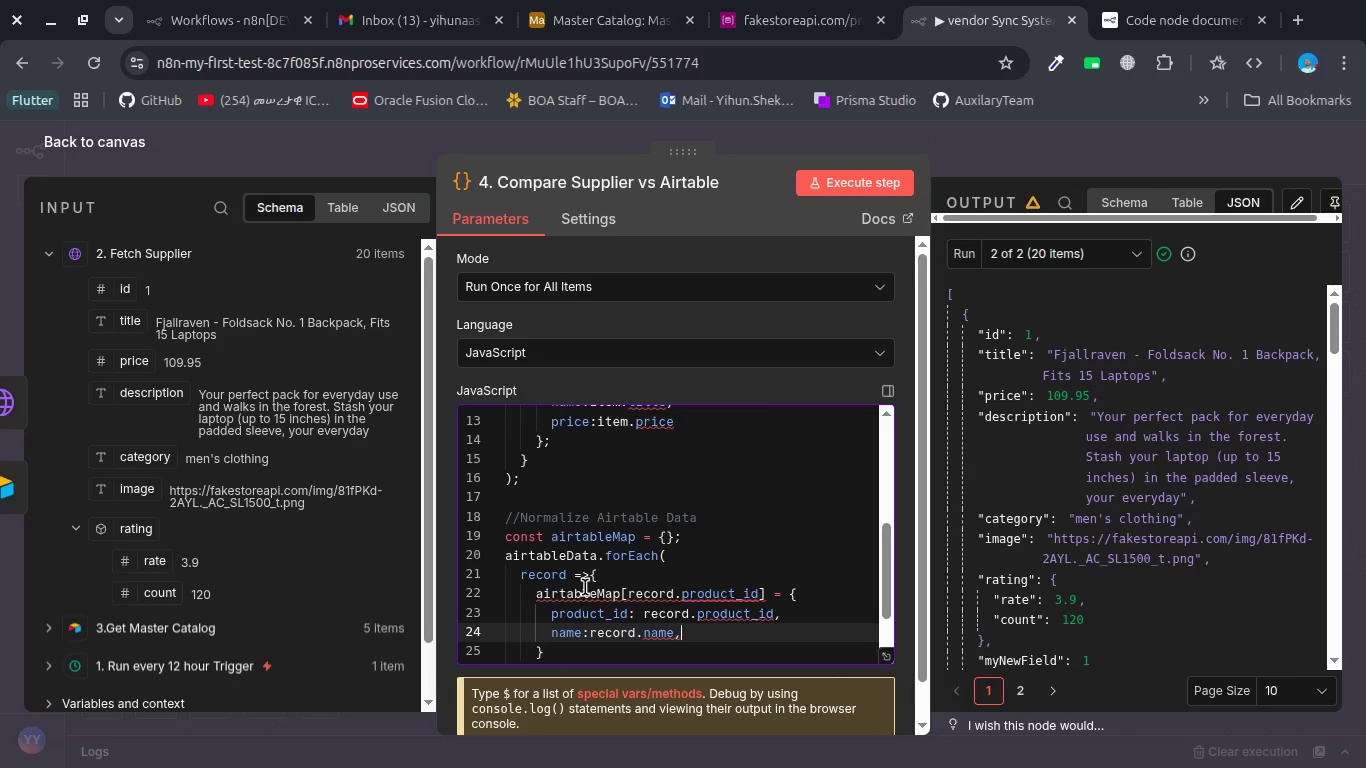 
key(Quote)
 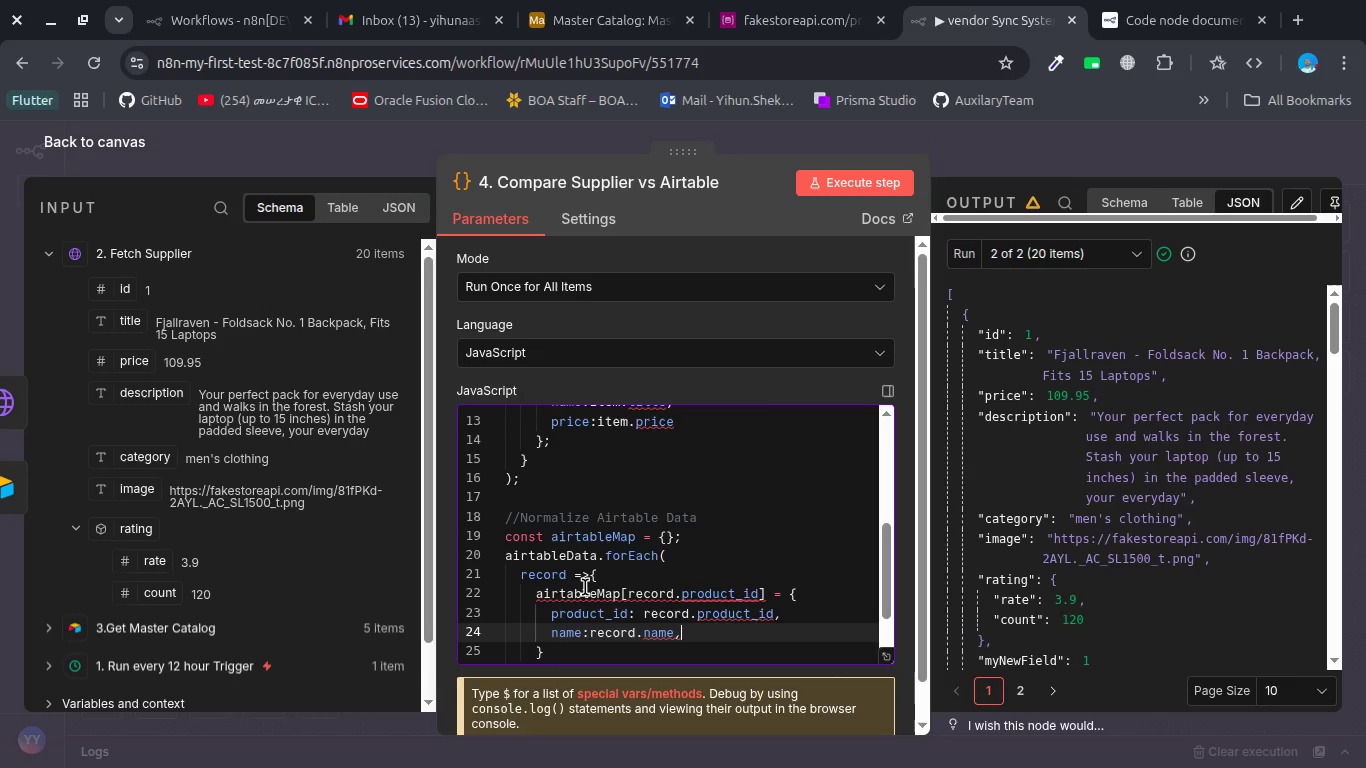 
key(Enter)
 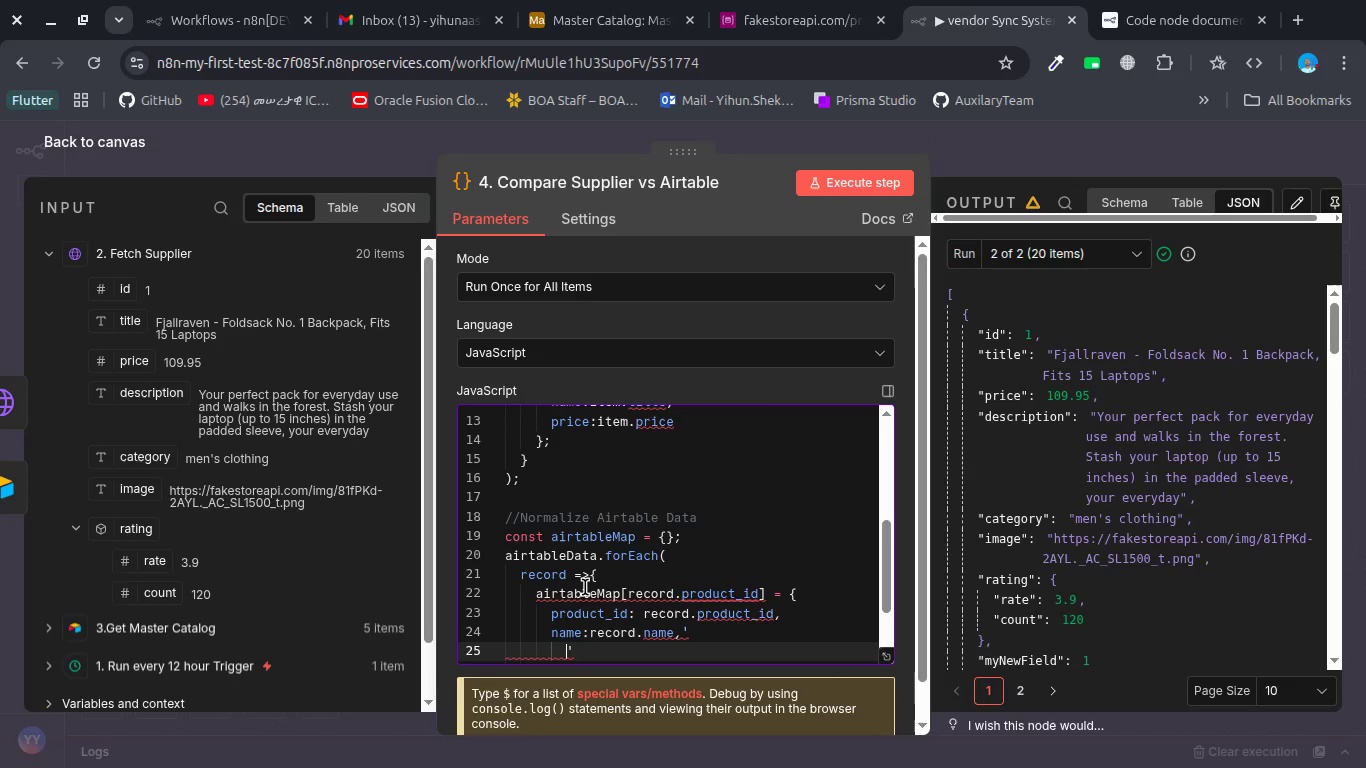 
key(Backspace)
 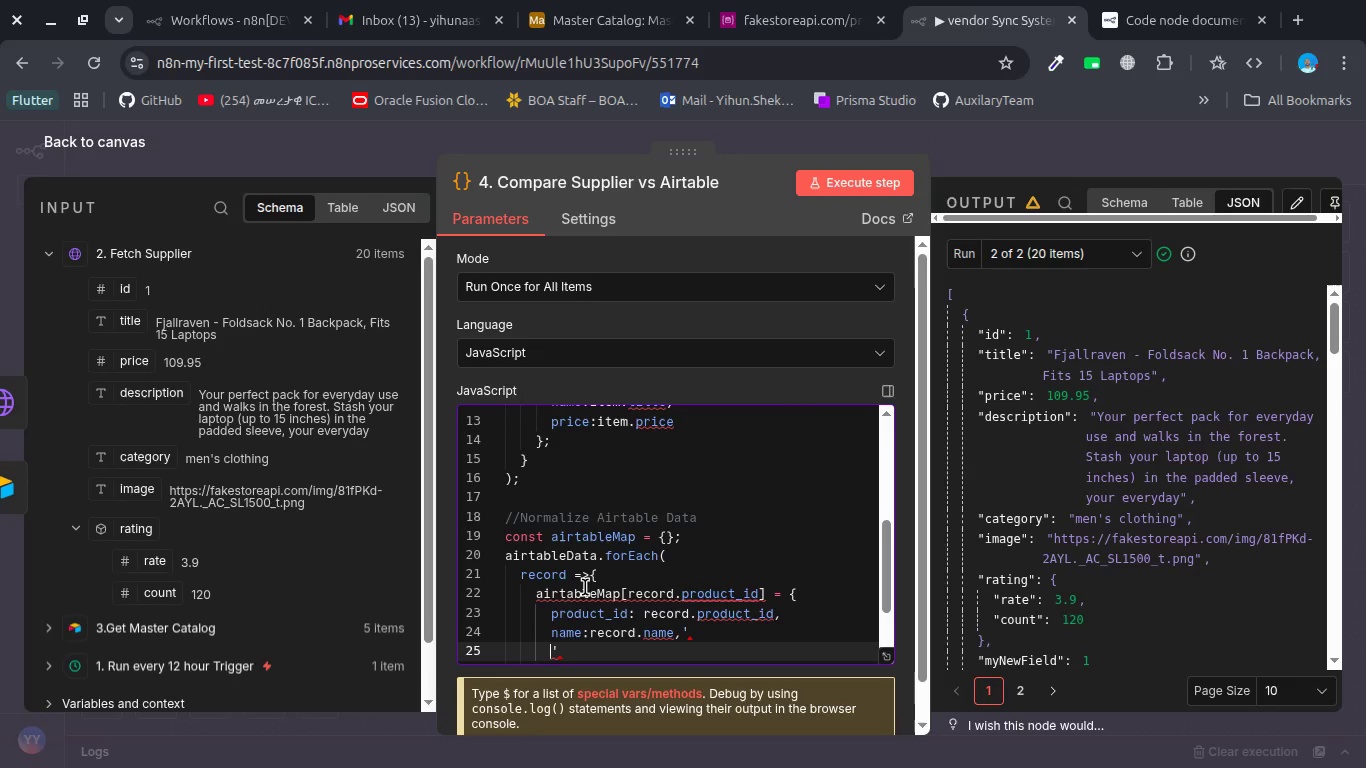 
key(Backspace)
 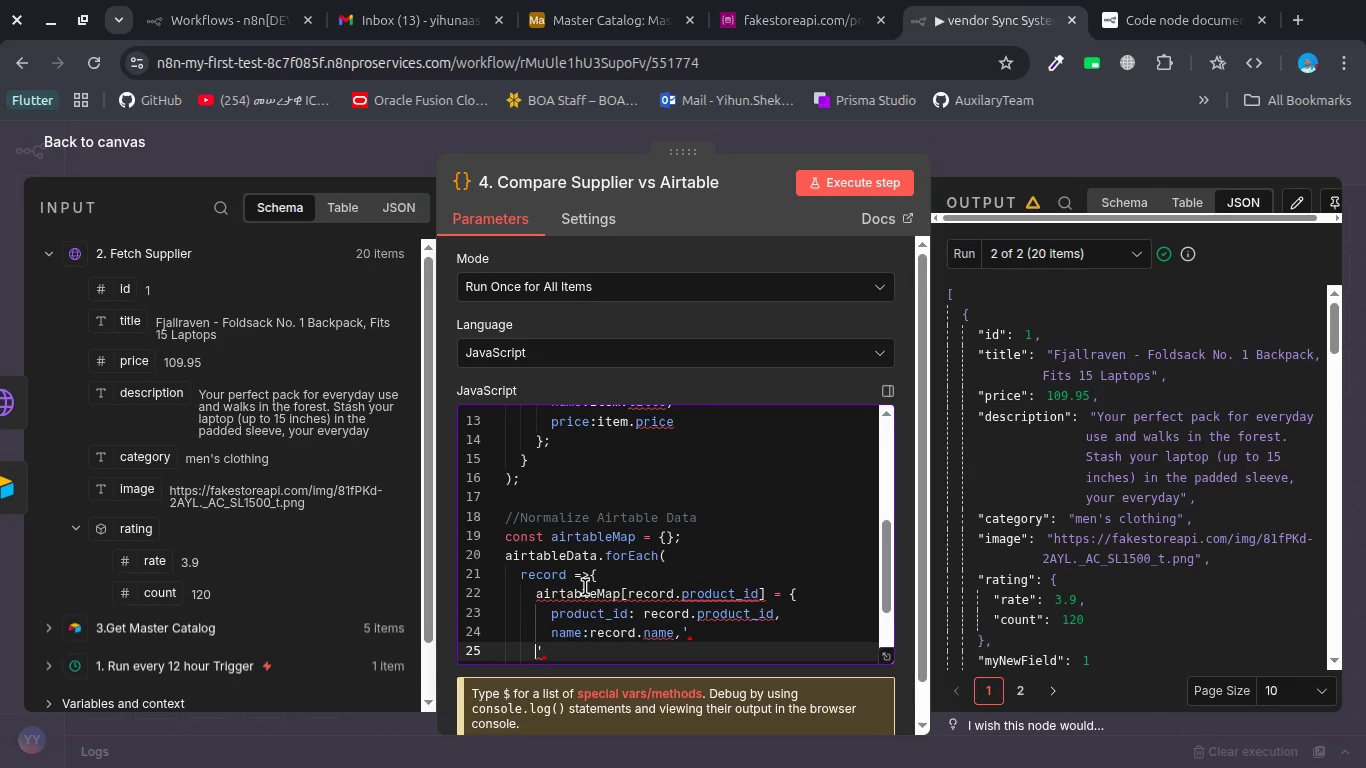 
key(Backspace)
 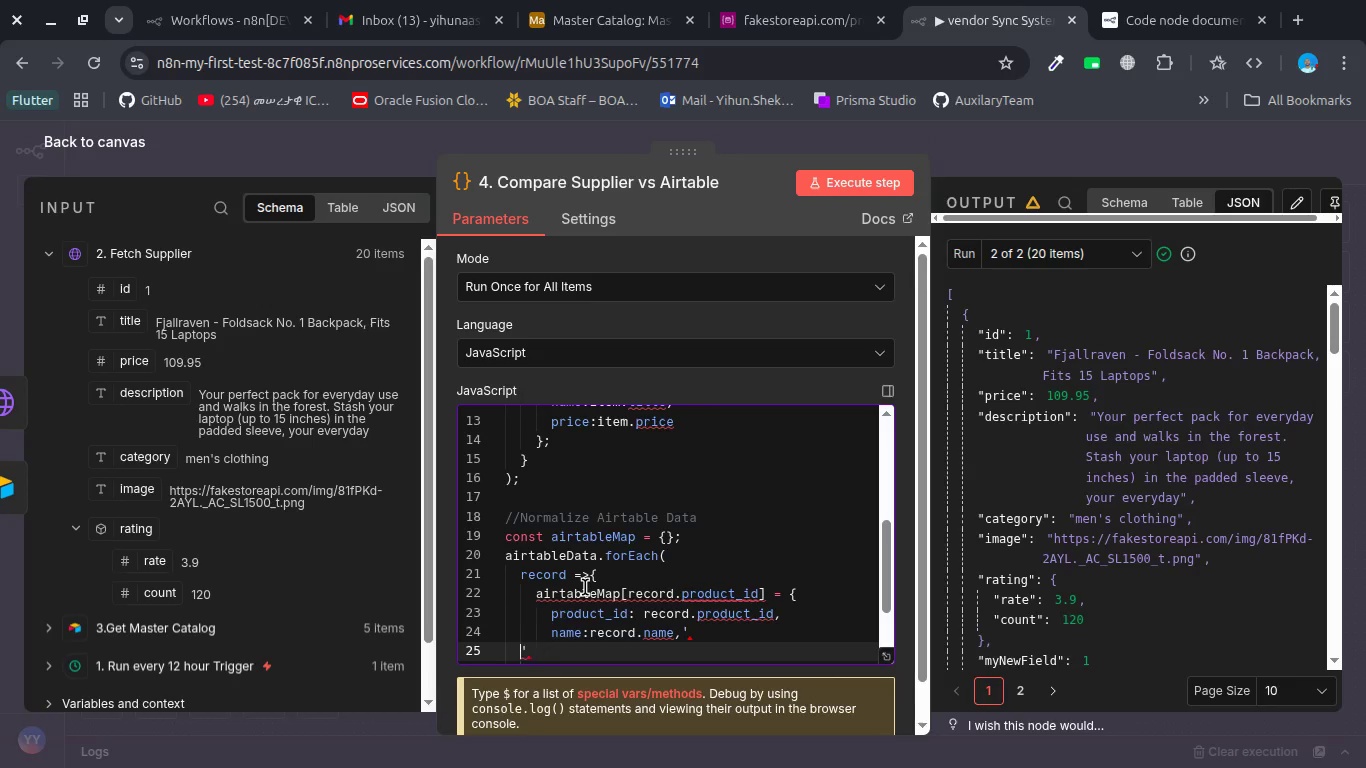 
key(Backspace)
 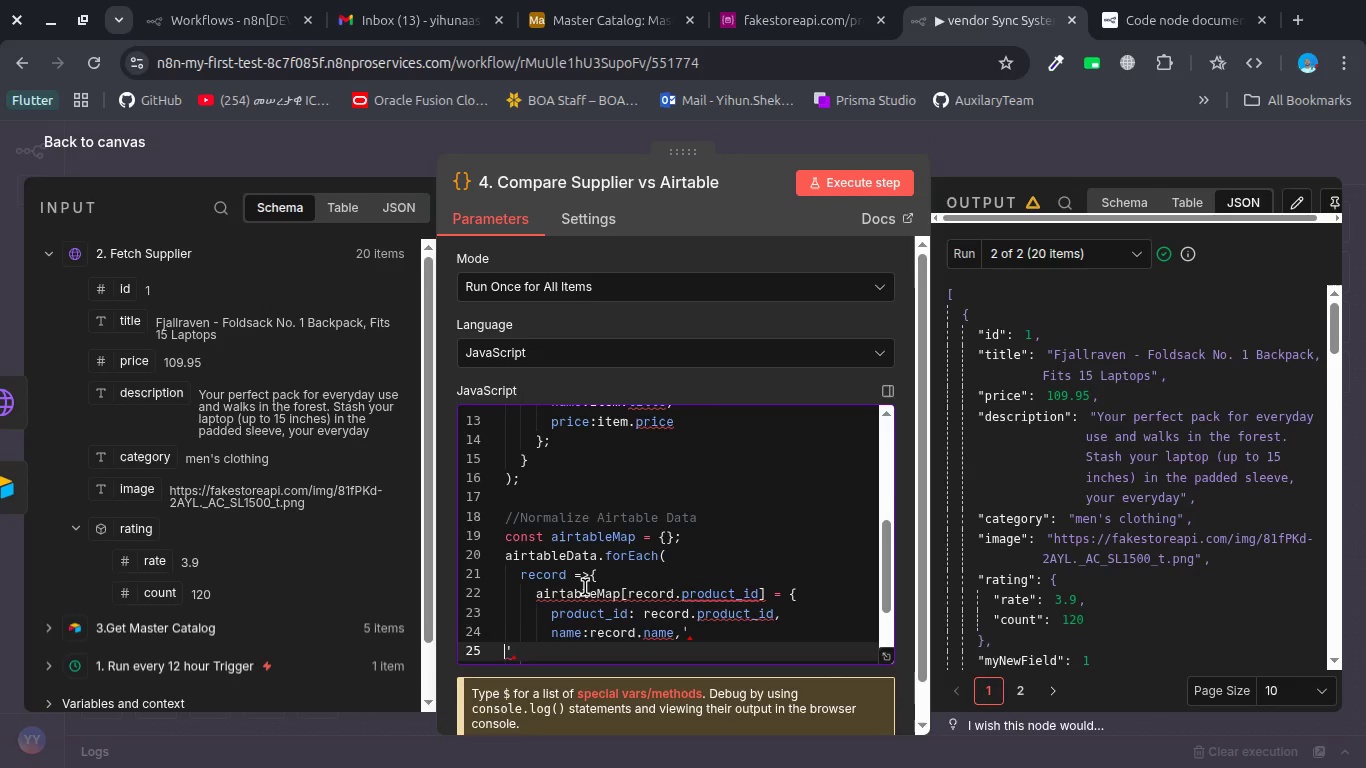 
key(Backspace)
 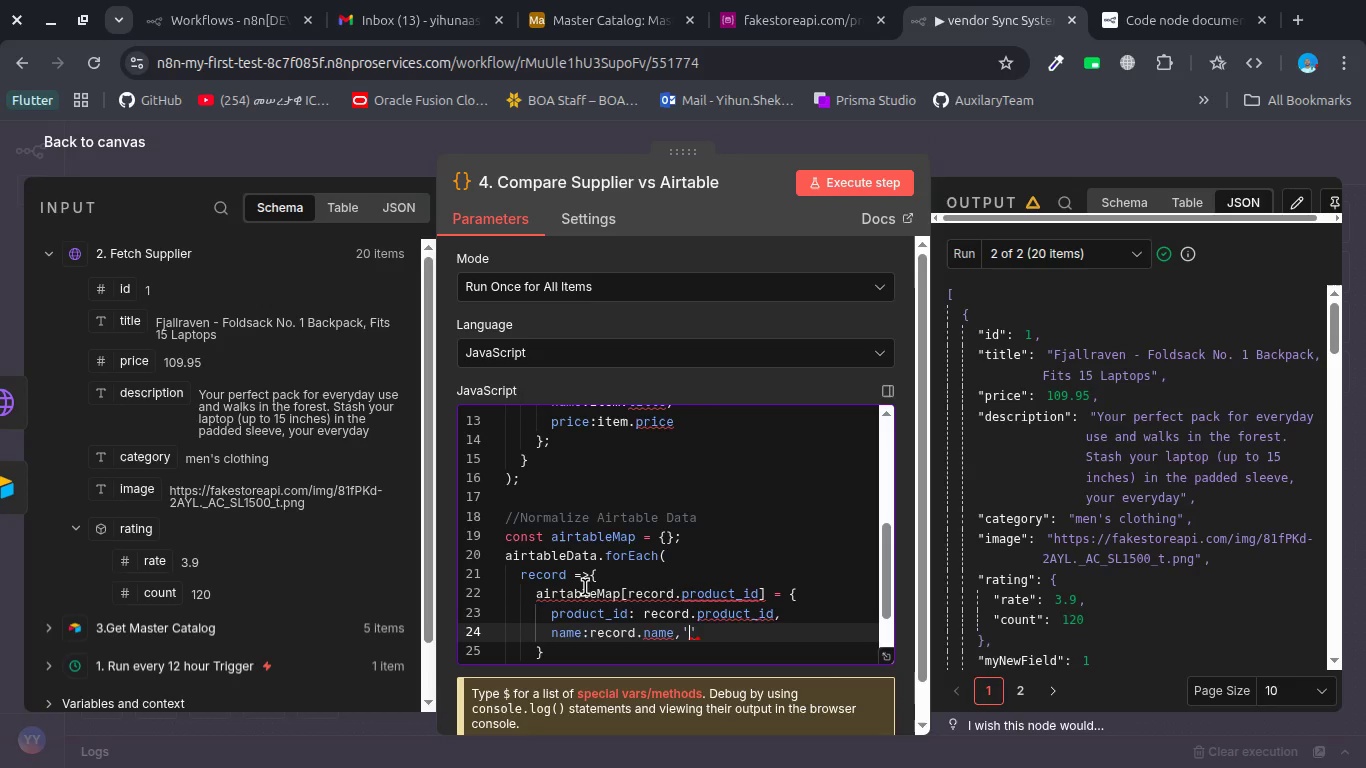 
key(Backspace)
 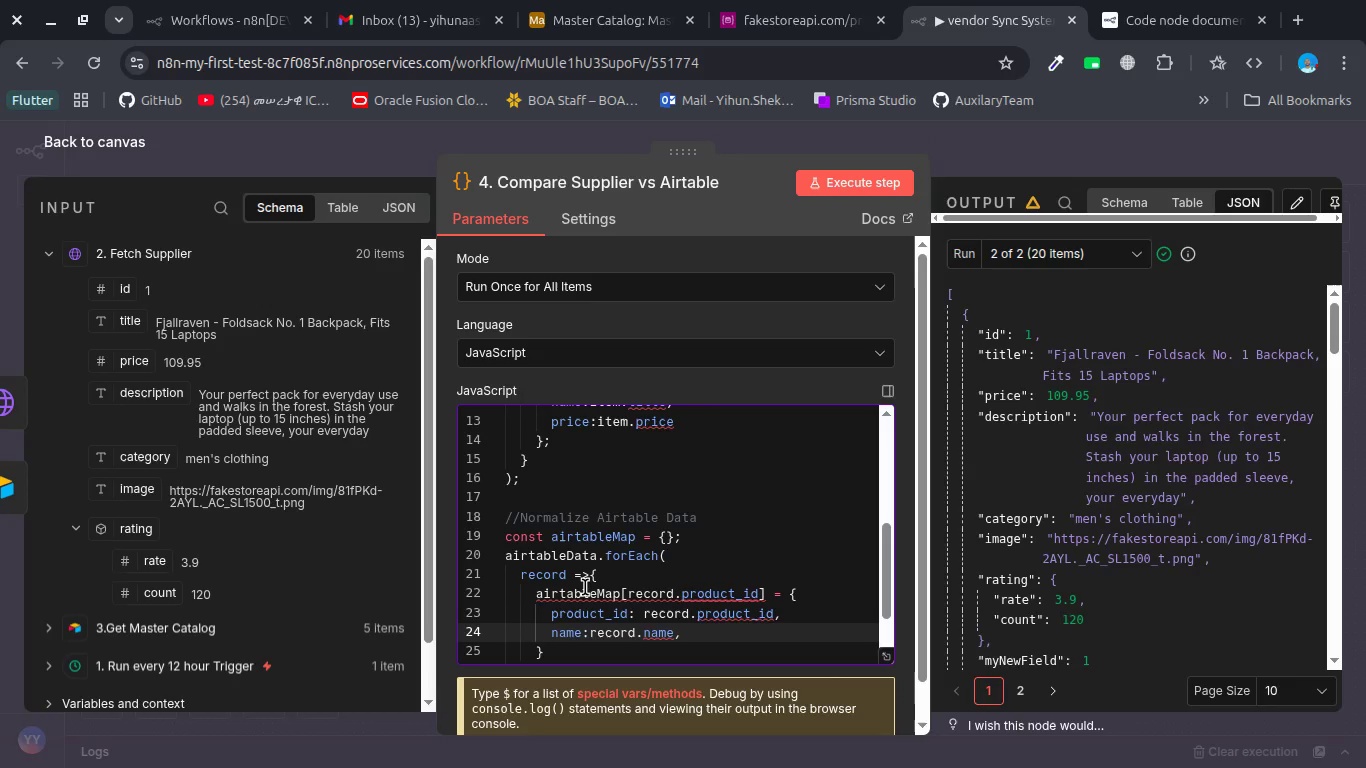 
key(Enter)
 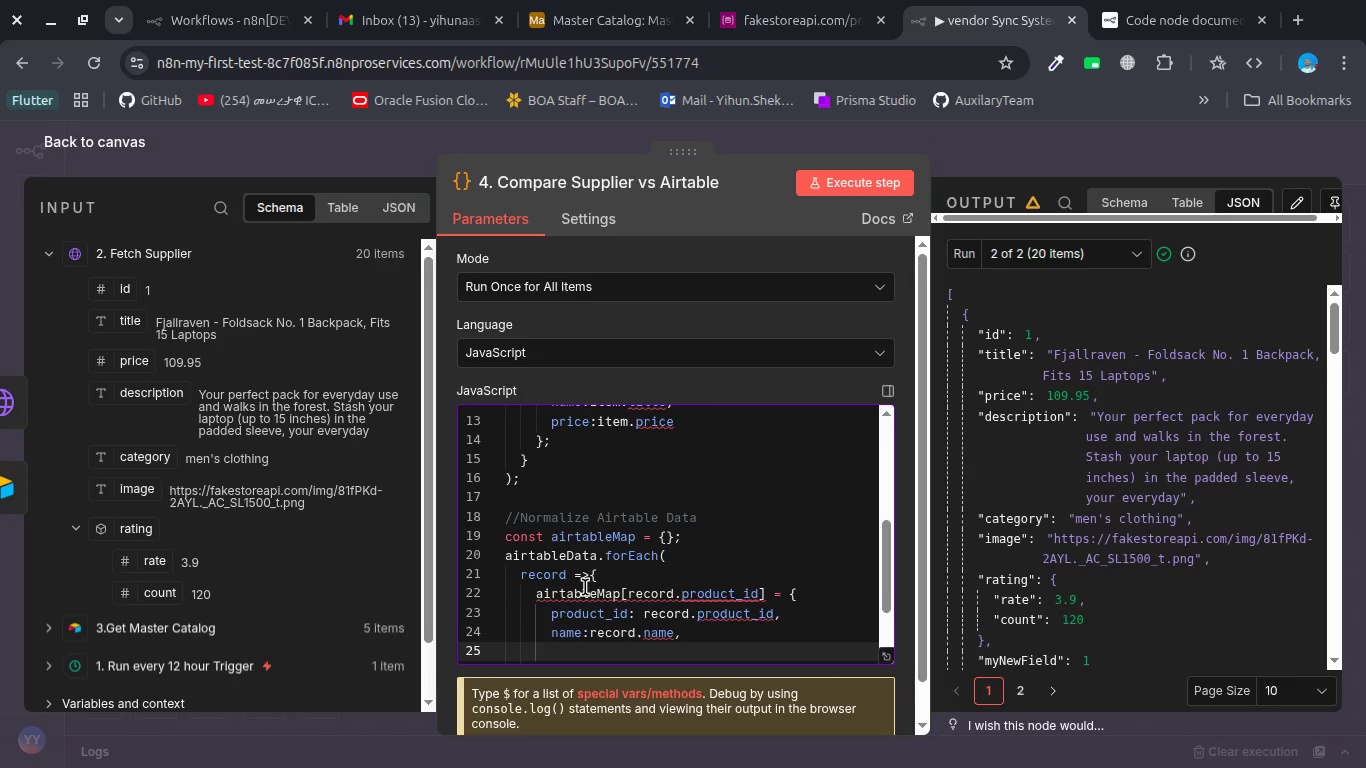 
wait(9.76)
 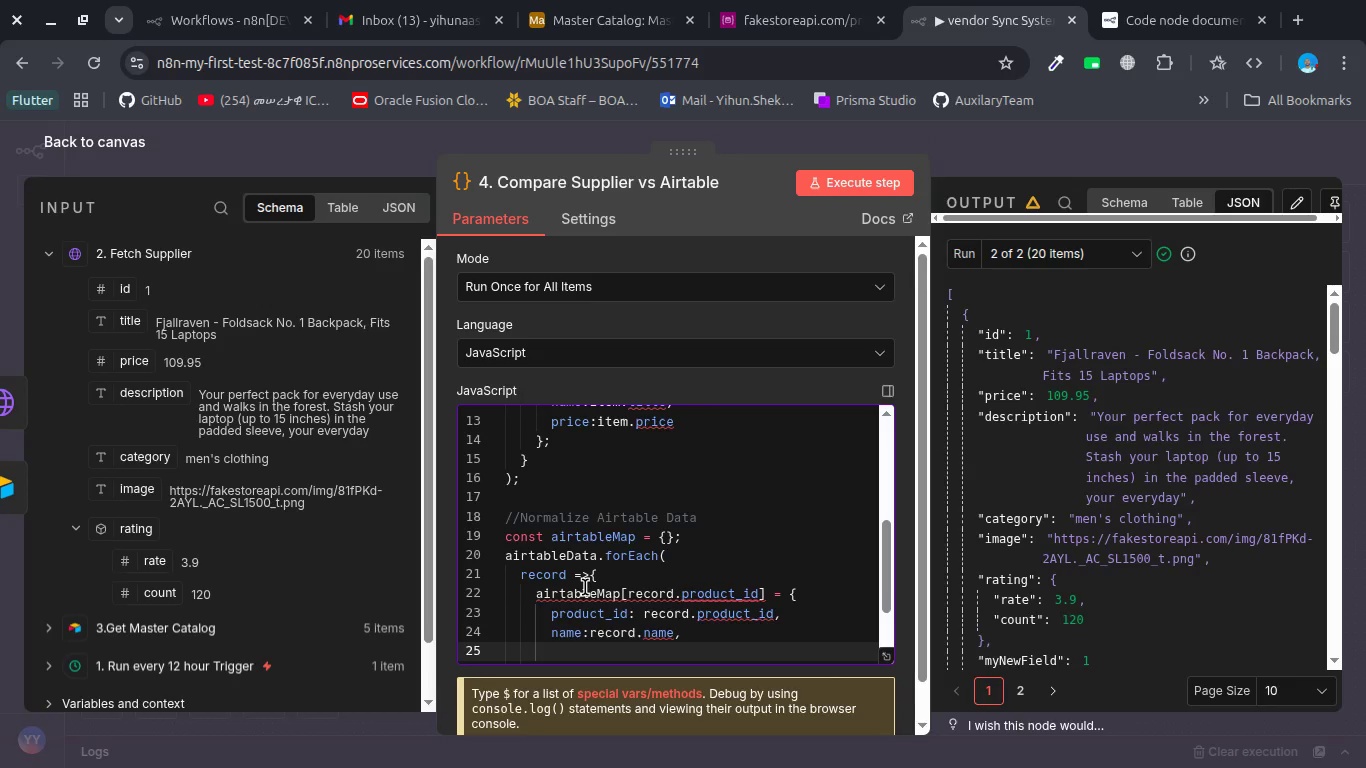 
type(price:)
 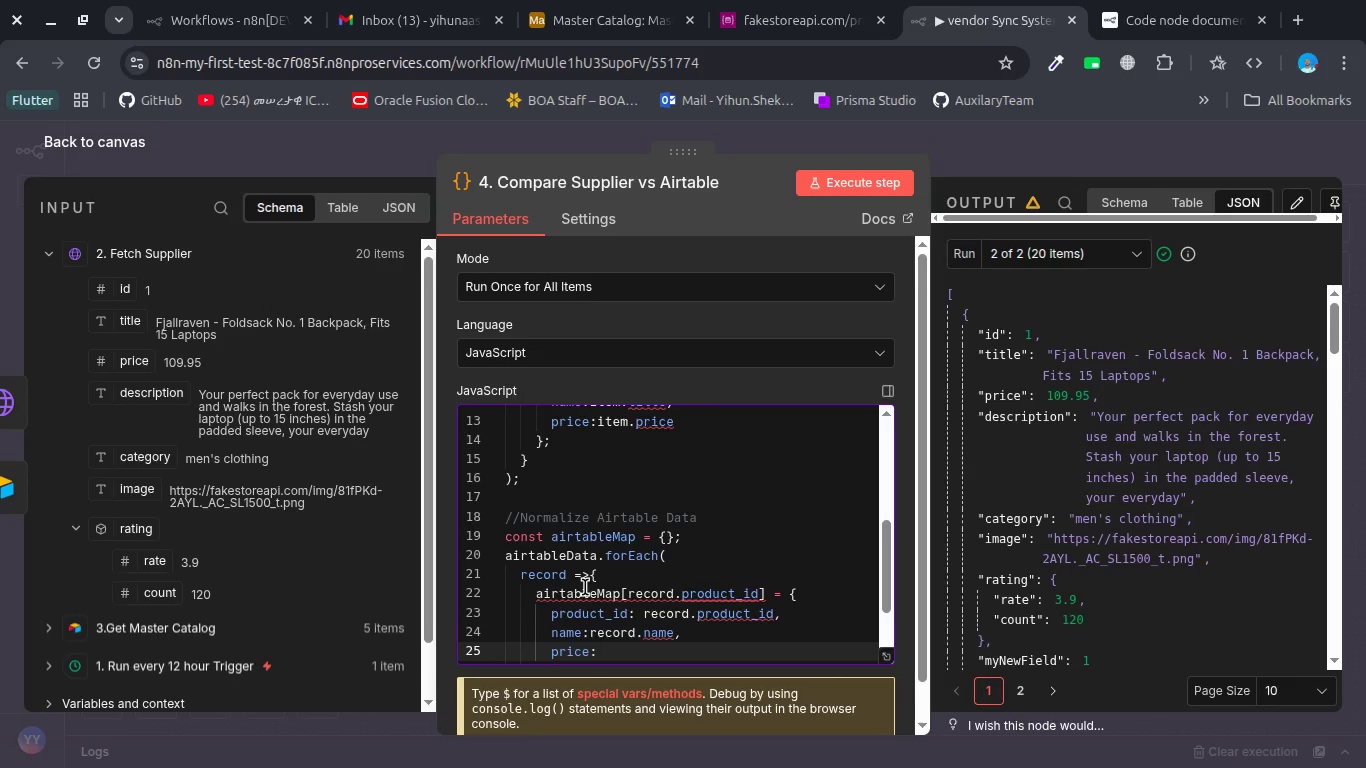 
wait(9.3)
 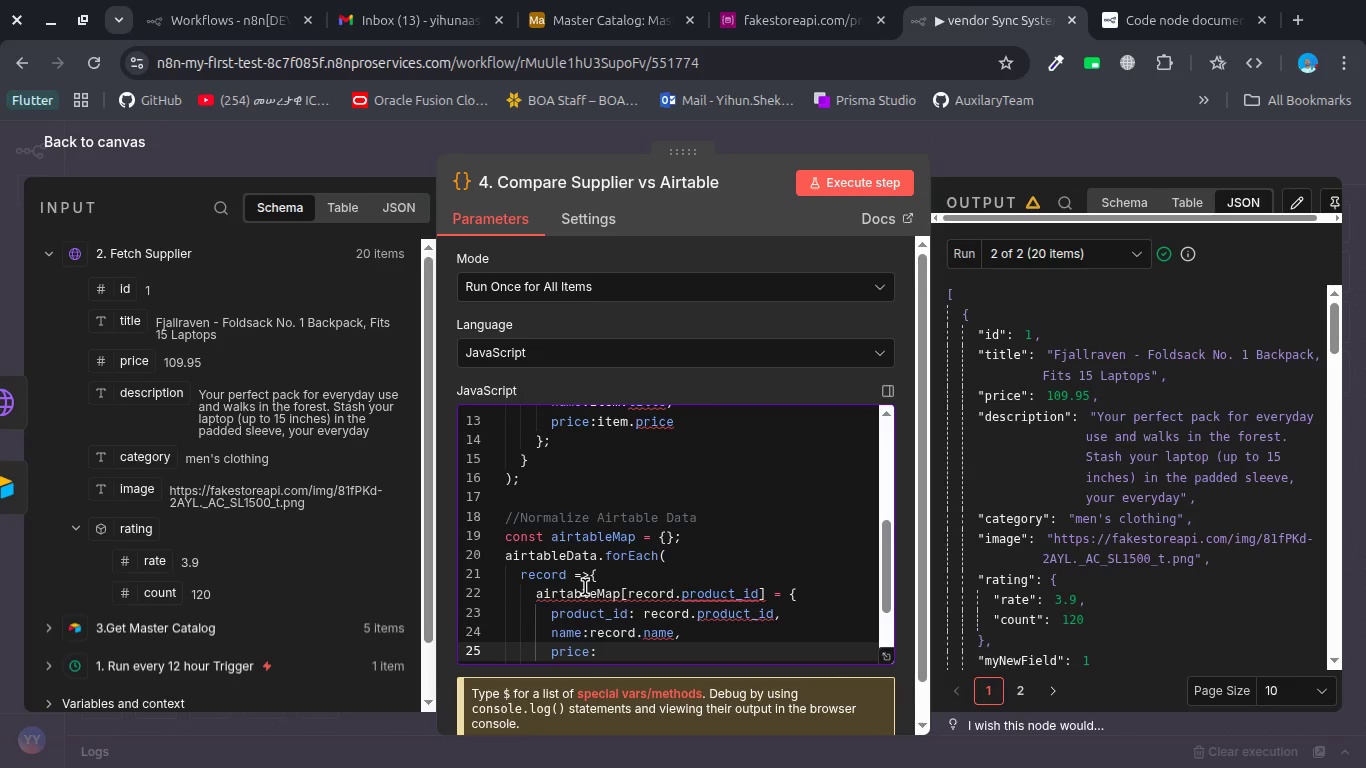 
left_click([630, 22])
 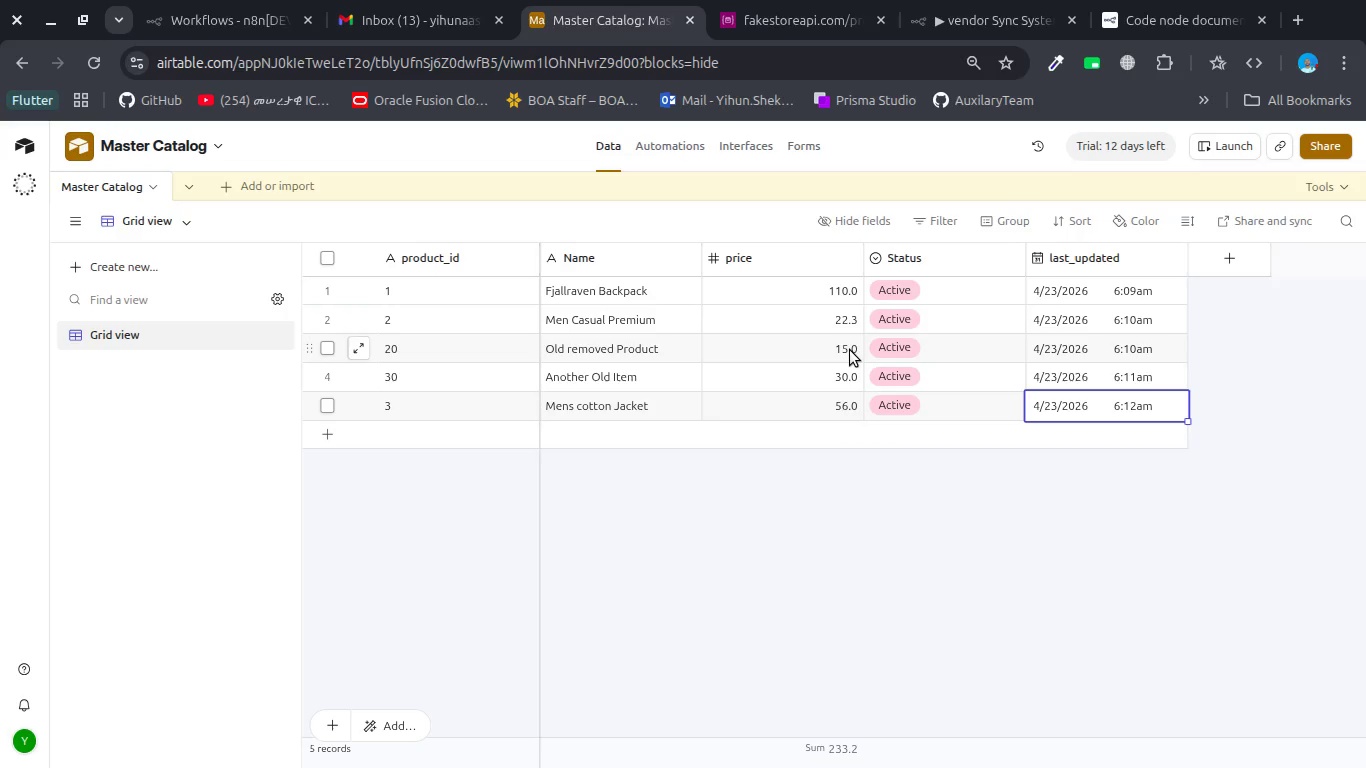 
scroll: coordinate [850, 350], scroll_direction: up, amount: 3.0
 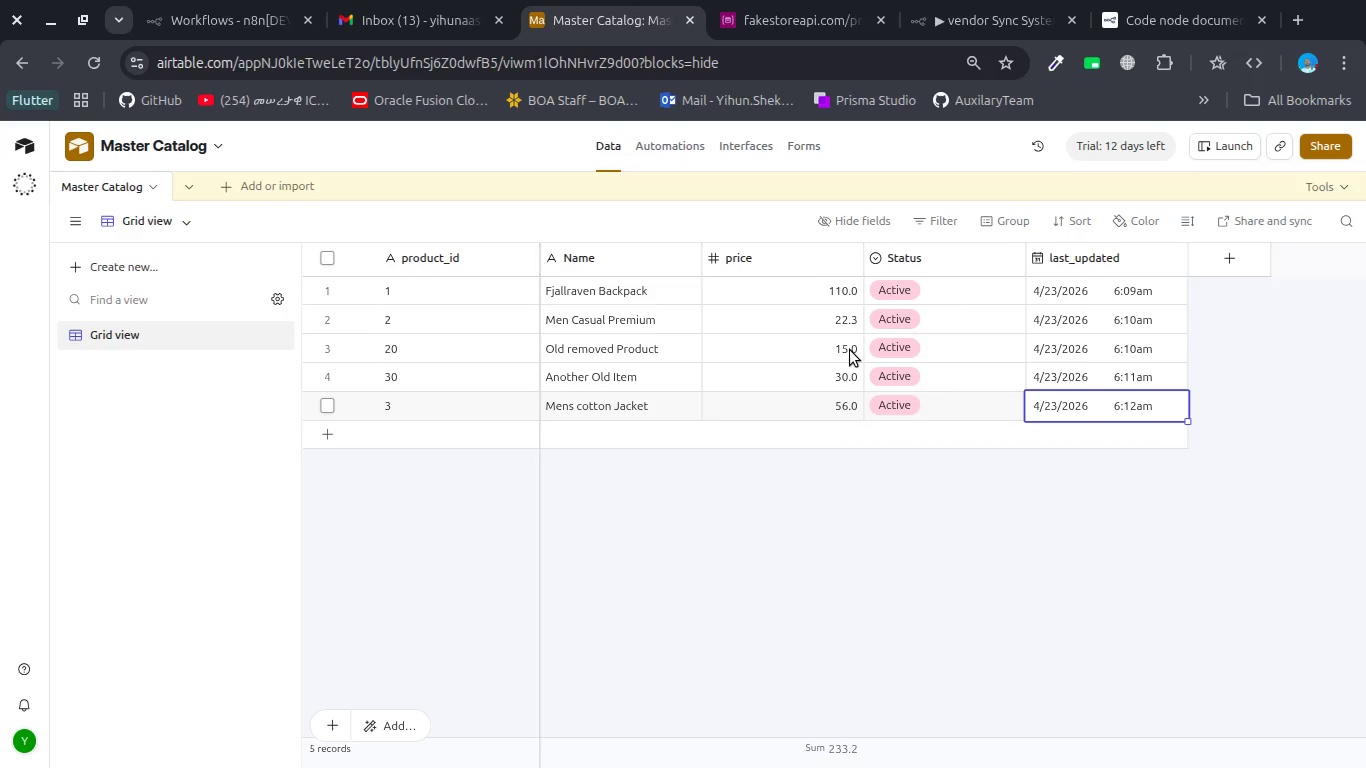 
wait(19.37)
 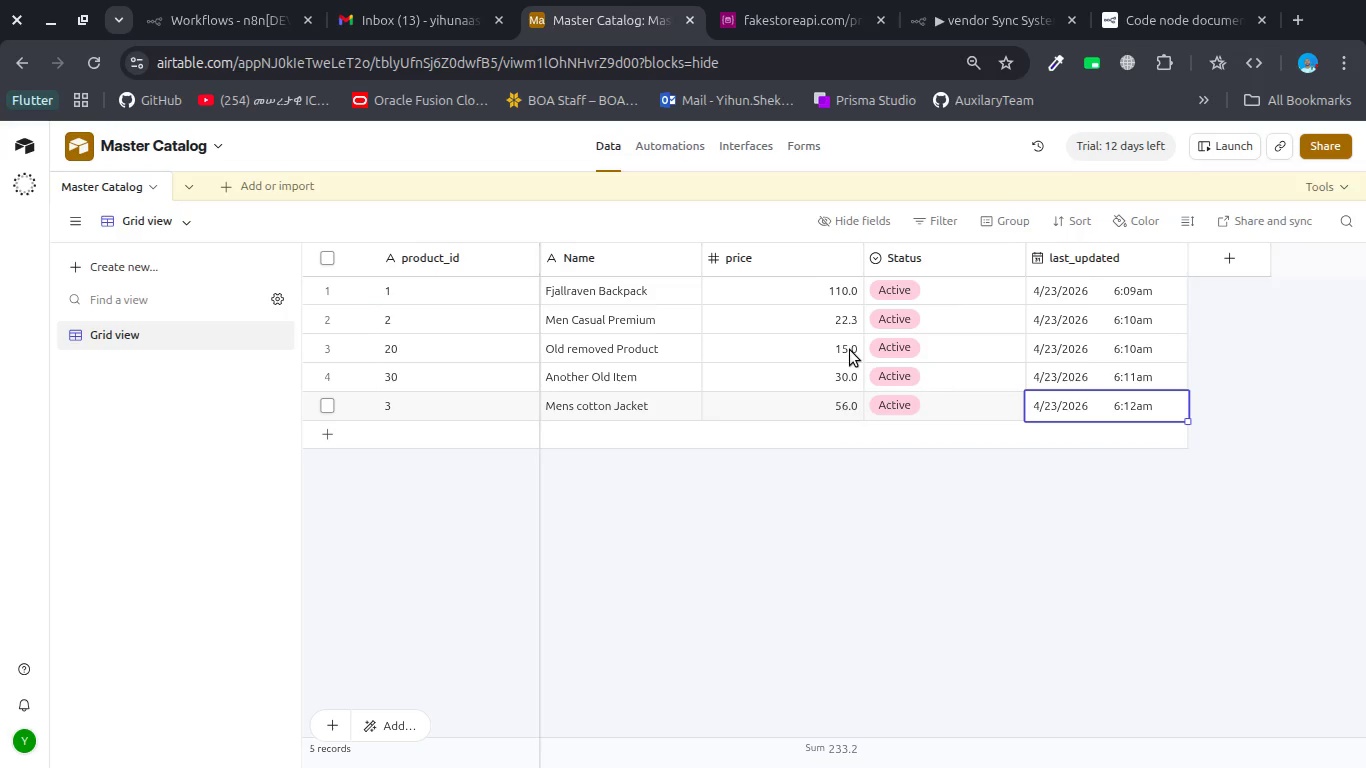 
left_click([1028, 26])
 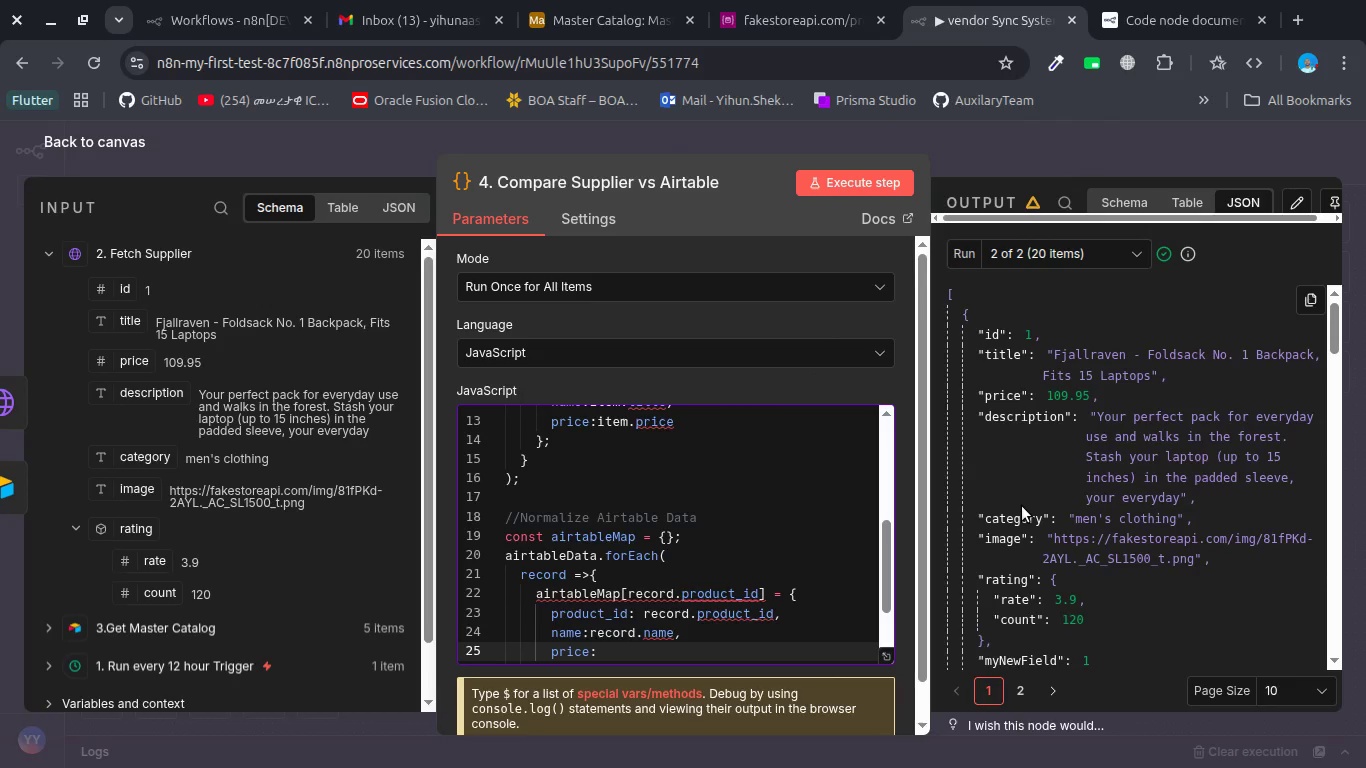 
scroll: coordinate [1022, 506], scroll_direction: down, amount: 48.0
 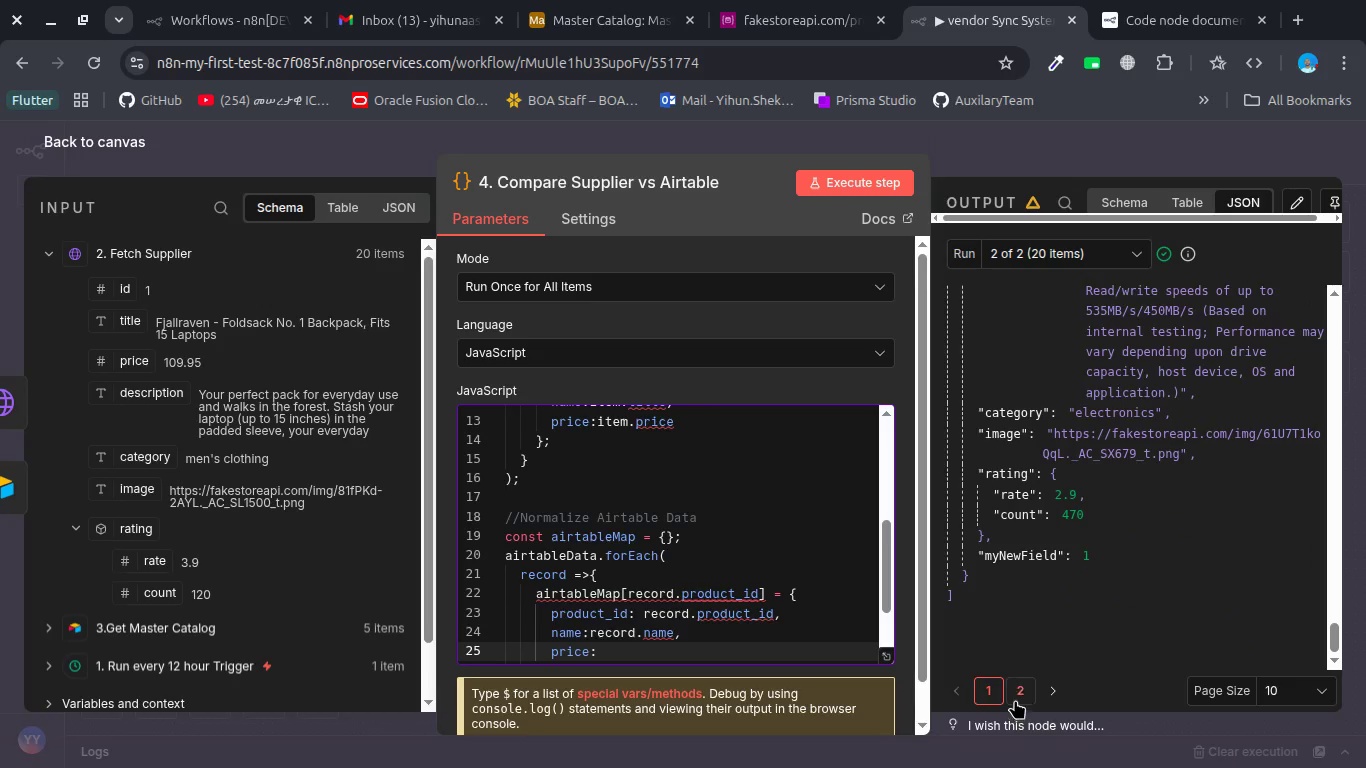 
left_click([1019, 689])
 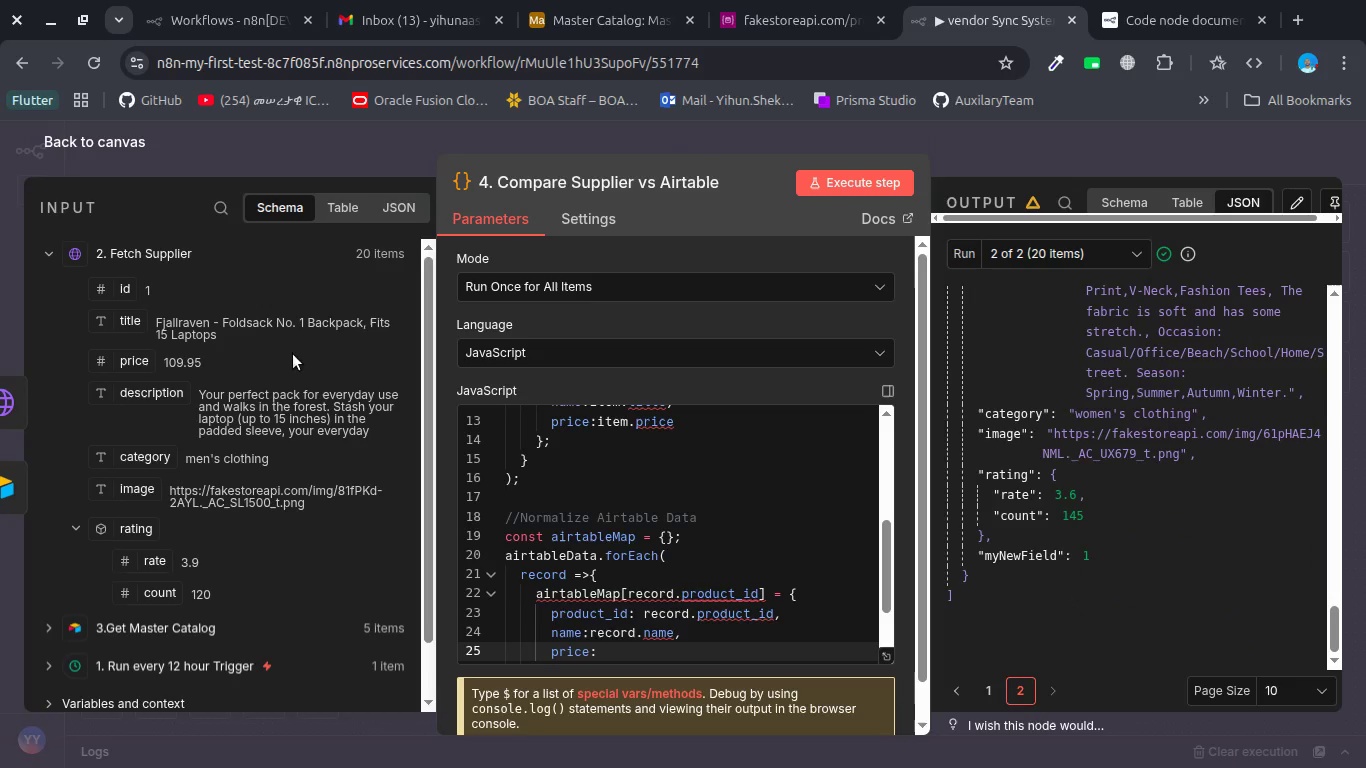 
scroll: coordinate [237, 527], scroll_direction: down, amount: 6.0
 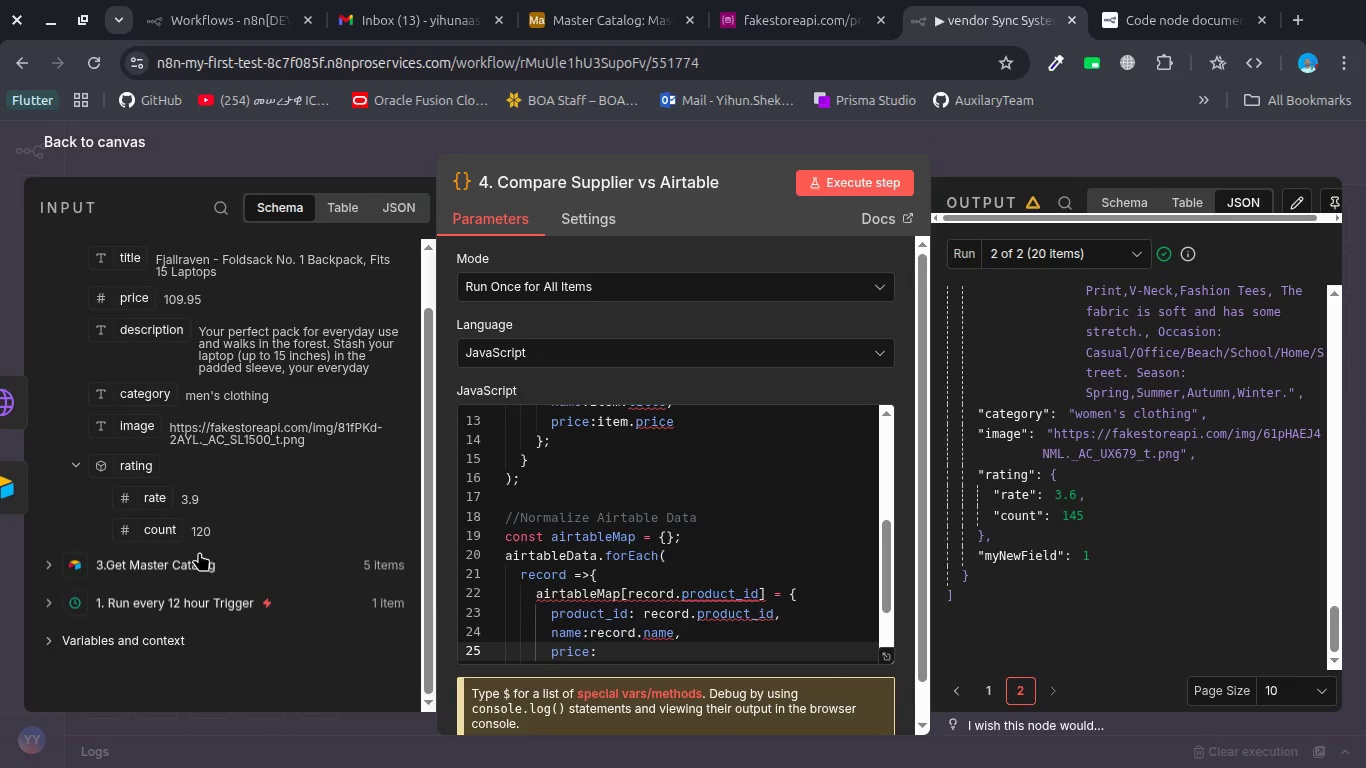 
left_click([192, 556])
 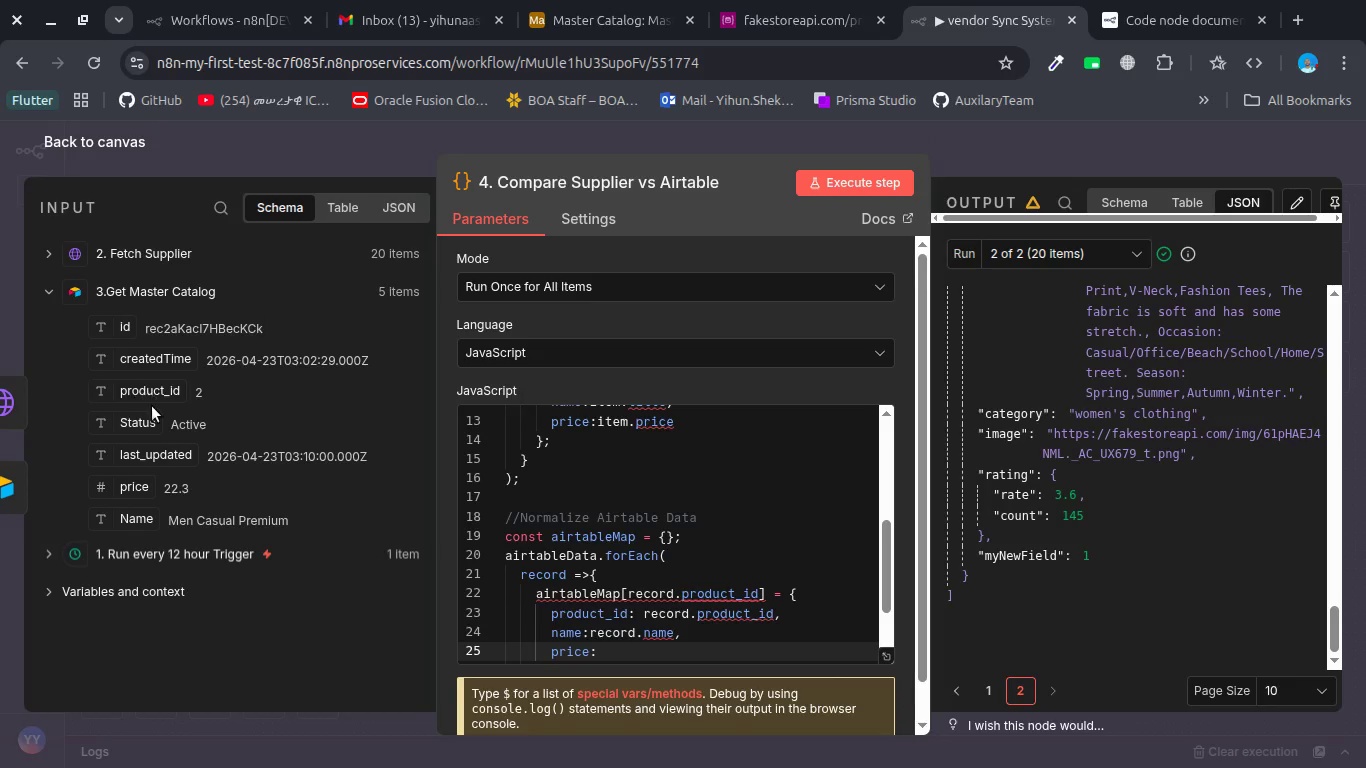 
scroll: coordinate [643, 569], scroll_direction: down, amount: 2.0
 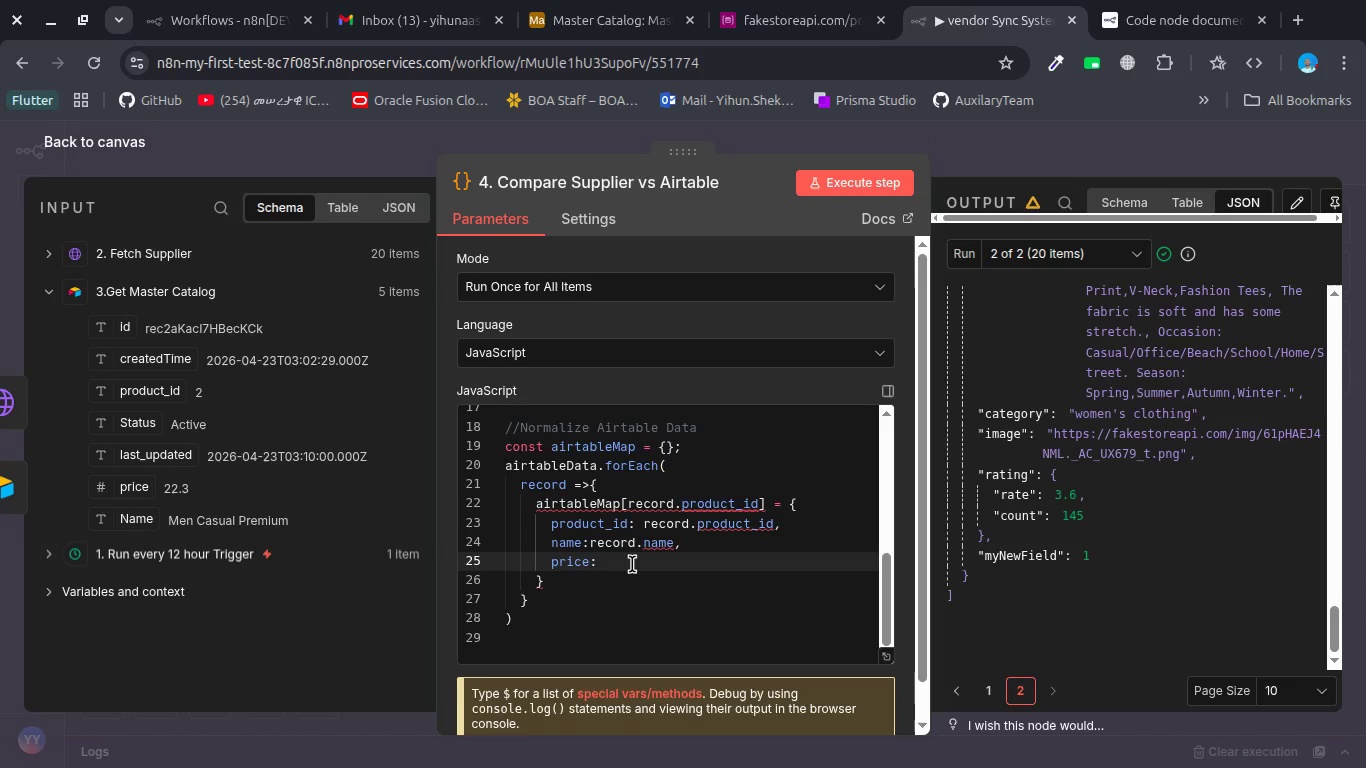 
left_click([632, 564])
 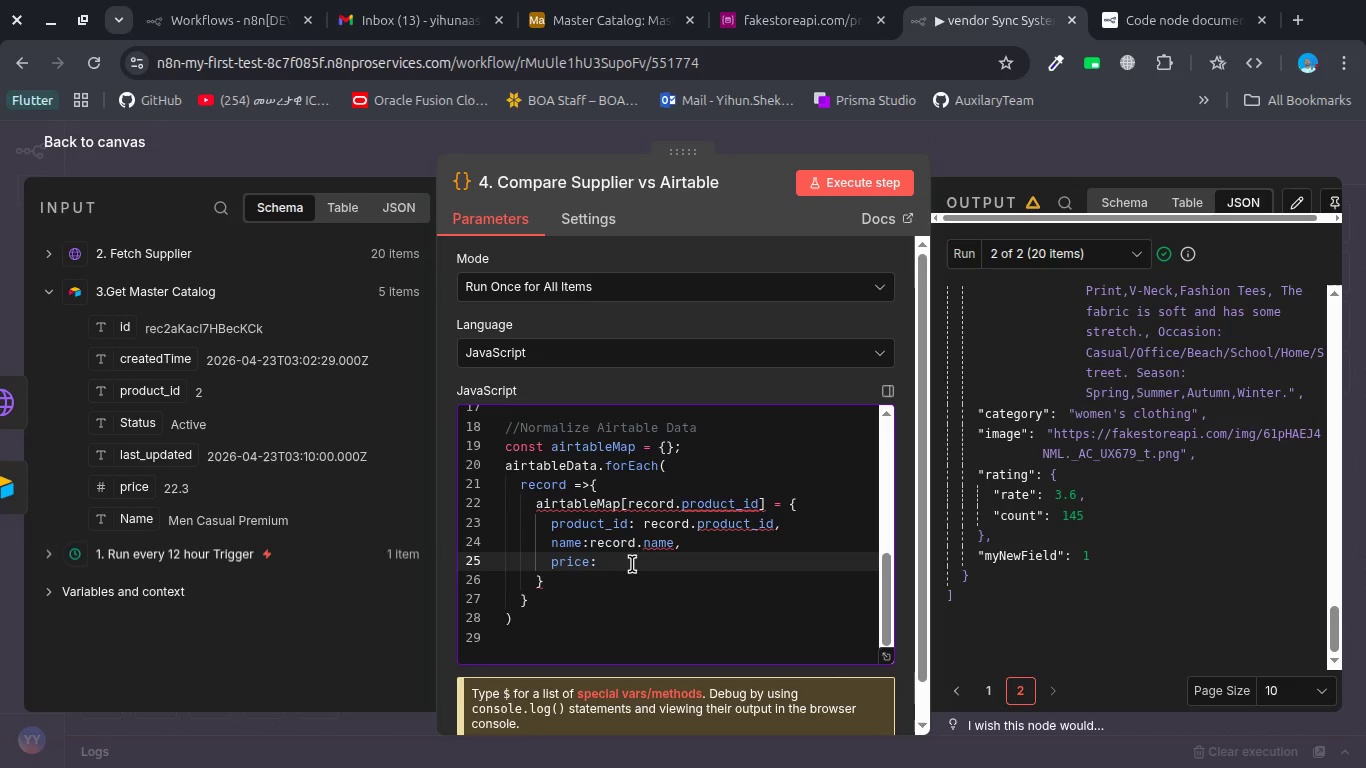 
type(recors)
key(Backspace)
 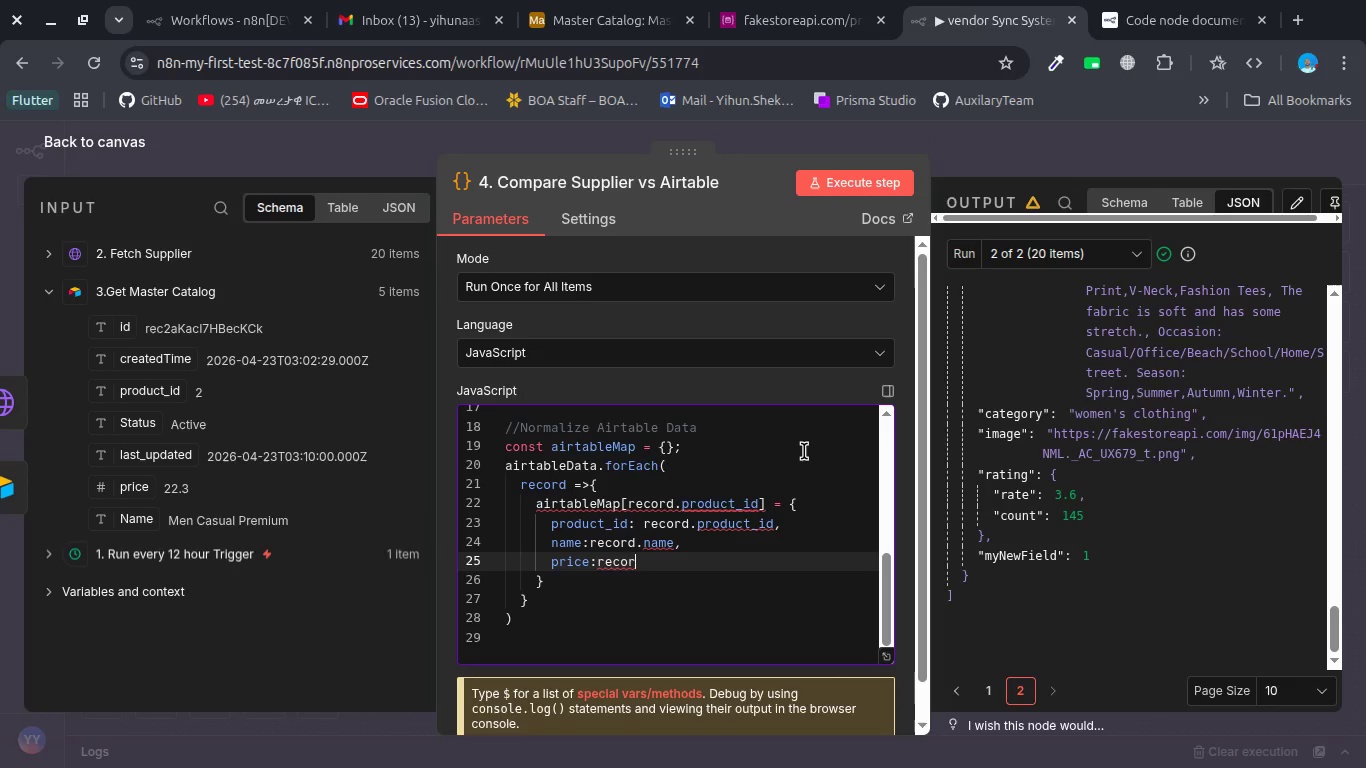 
type(d.price,)
 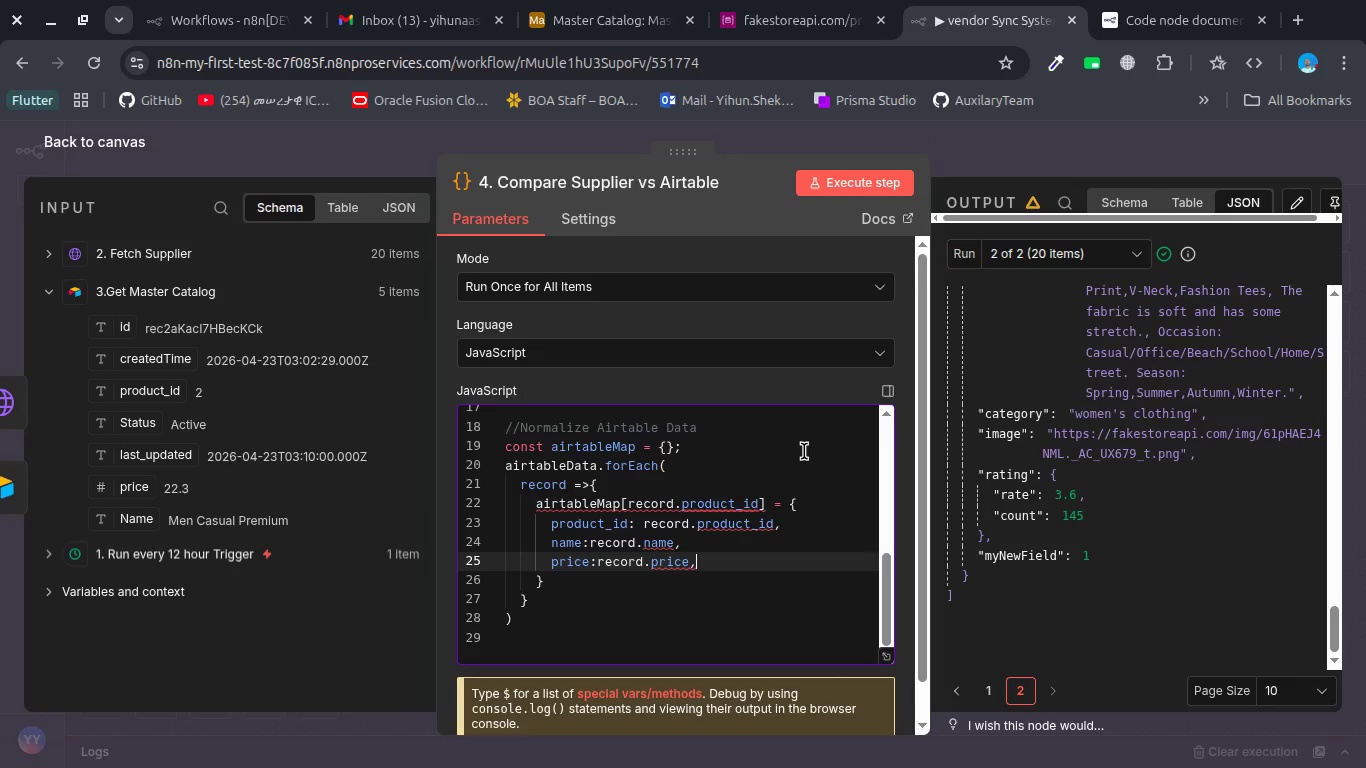 
key(Enter)
 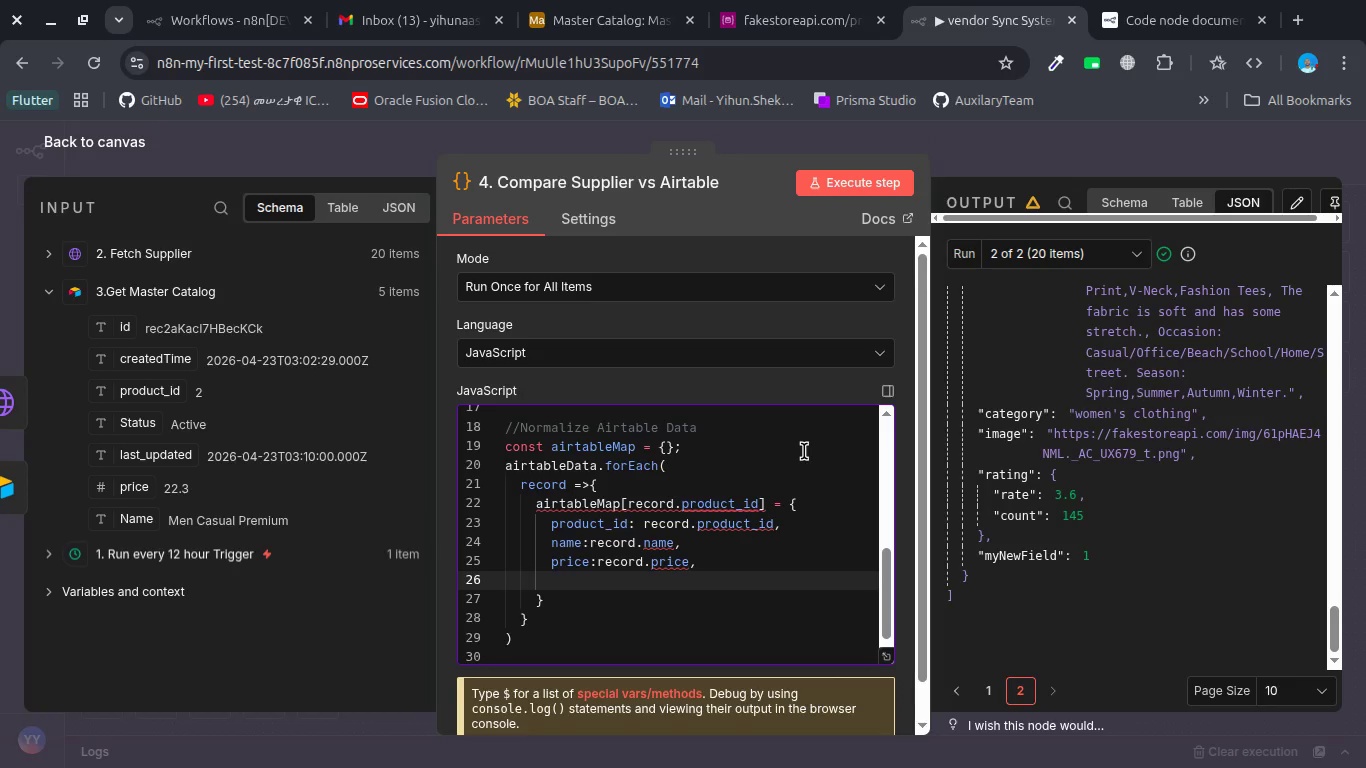 
type(recordId: recor)
 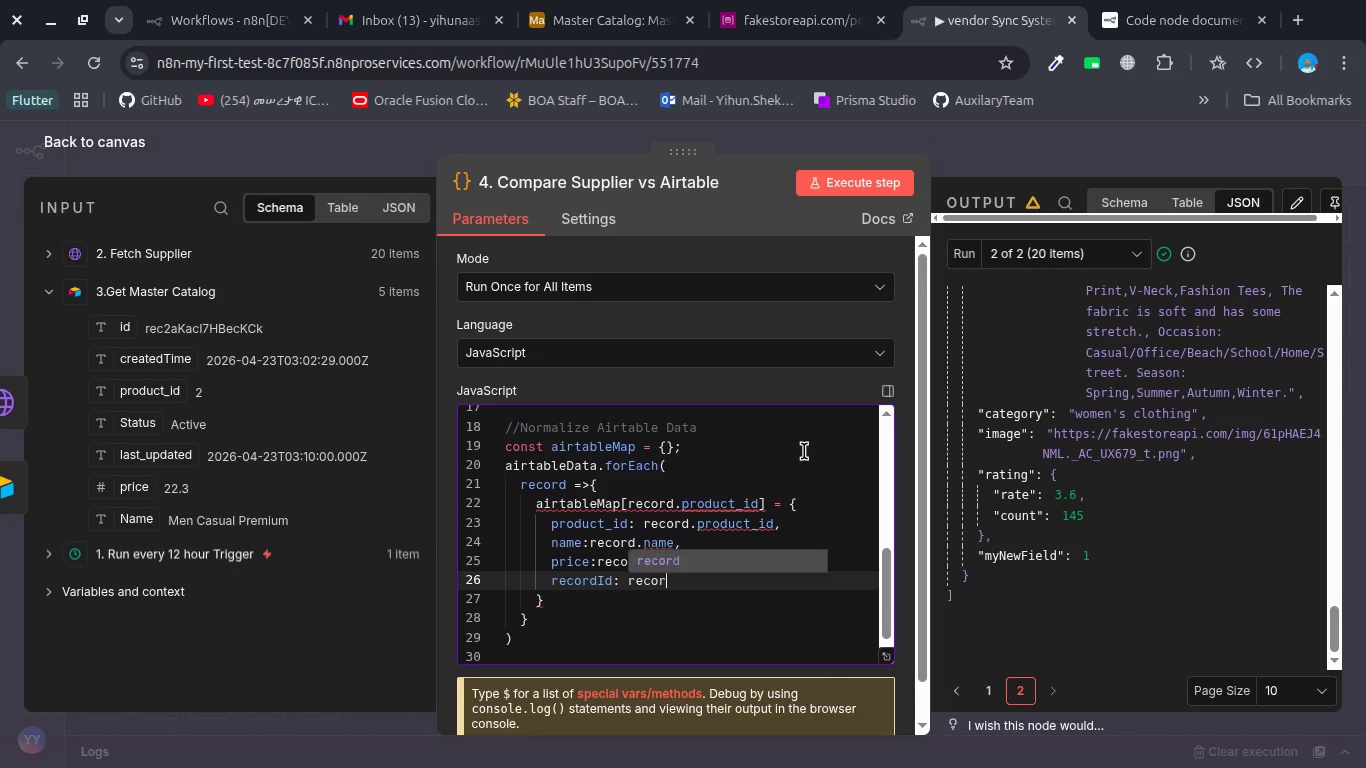 
 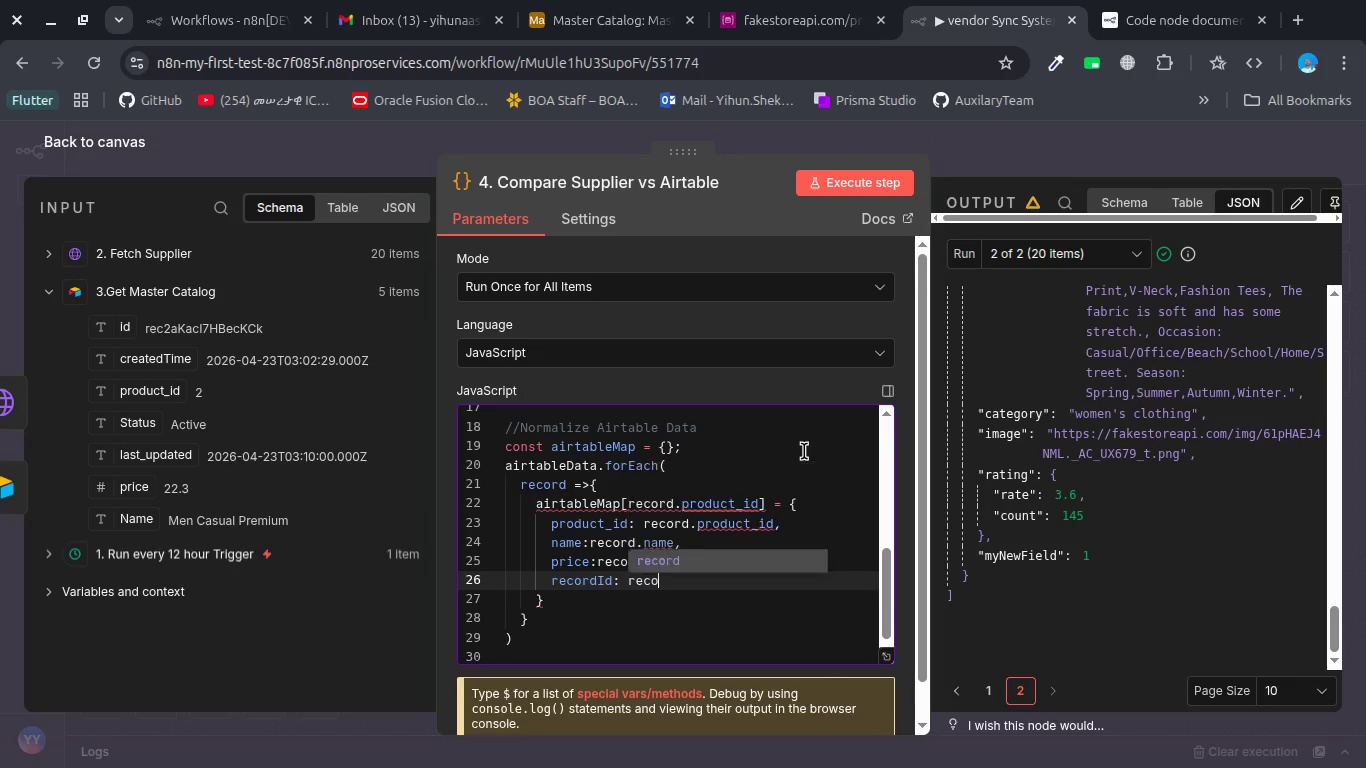 
key(Enter)
 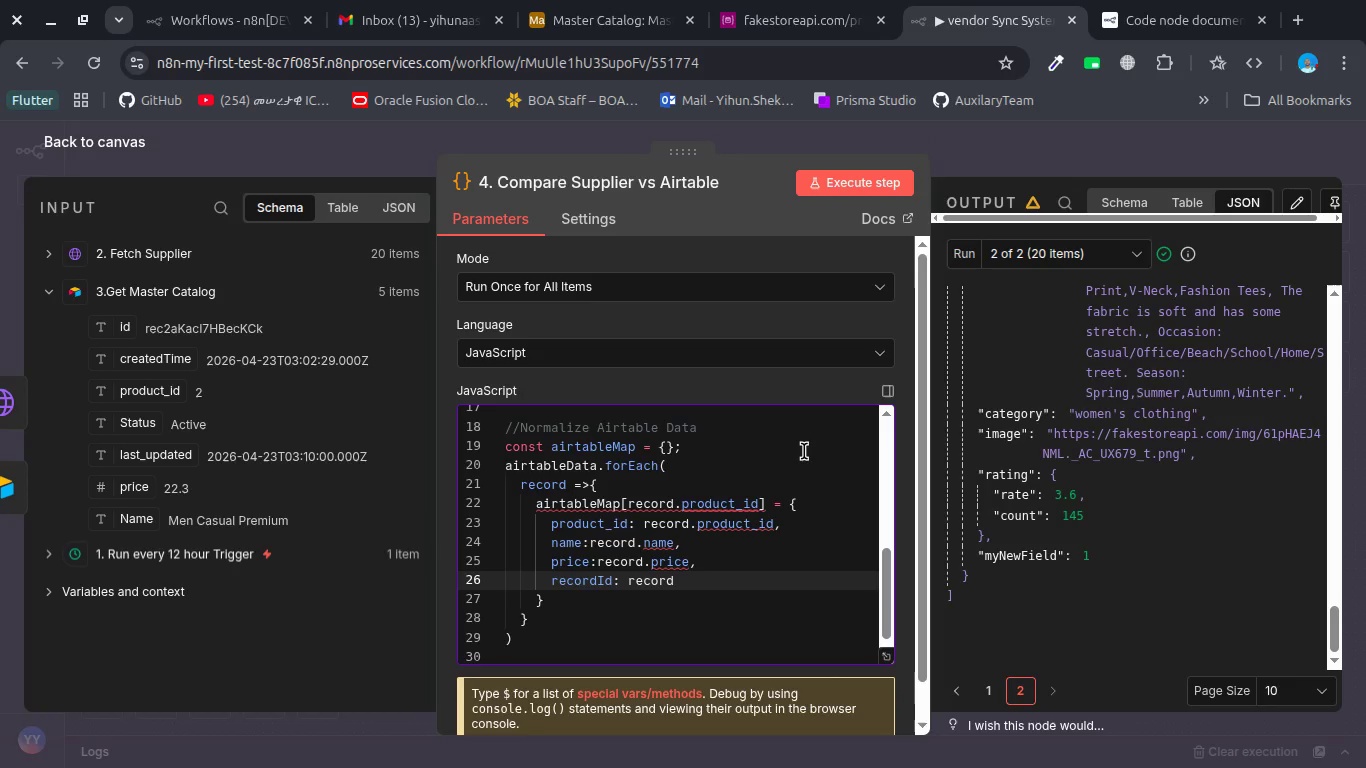 
type(.id)
 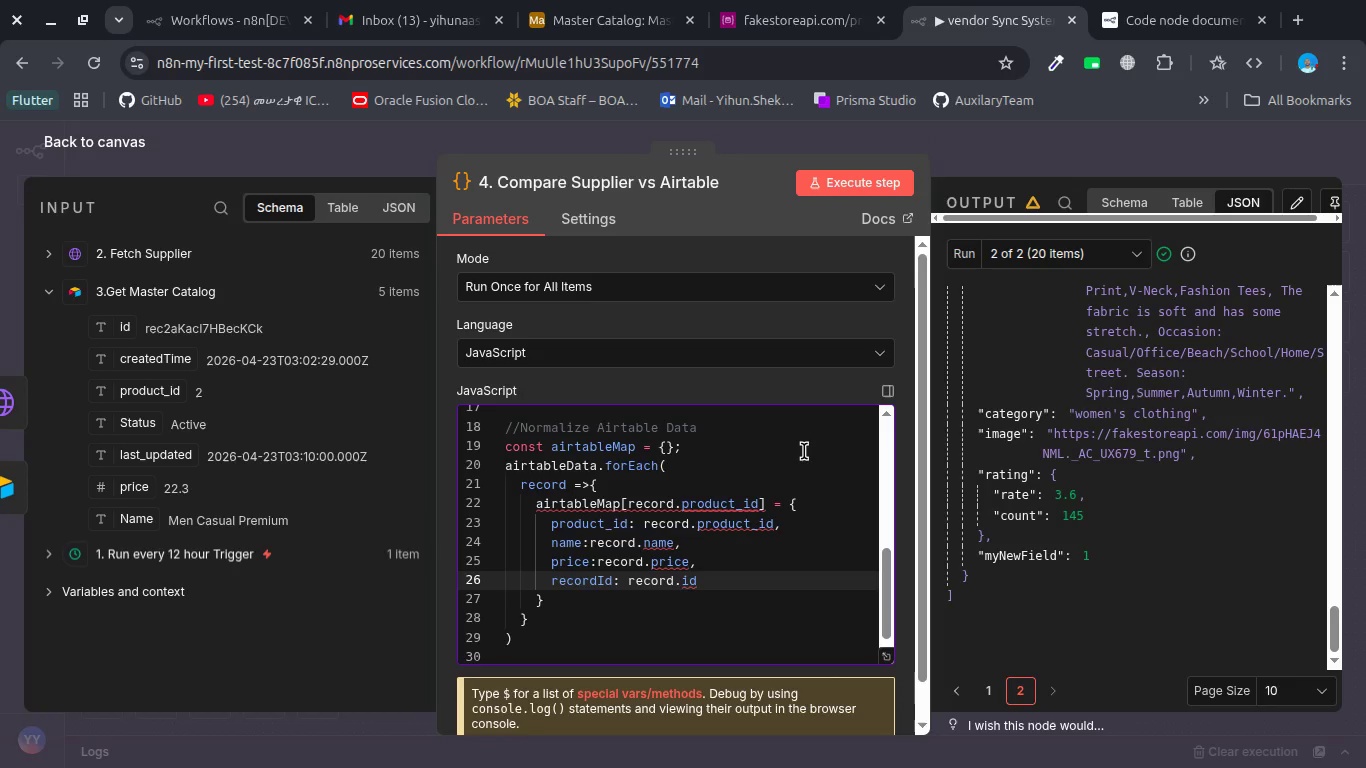 
wait(5.86)
 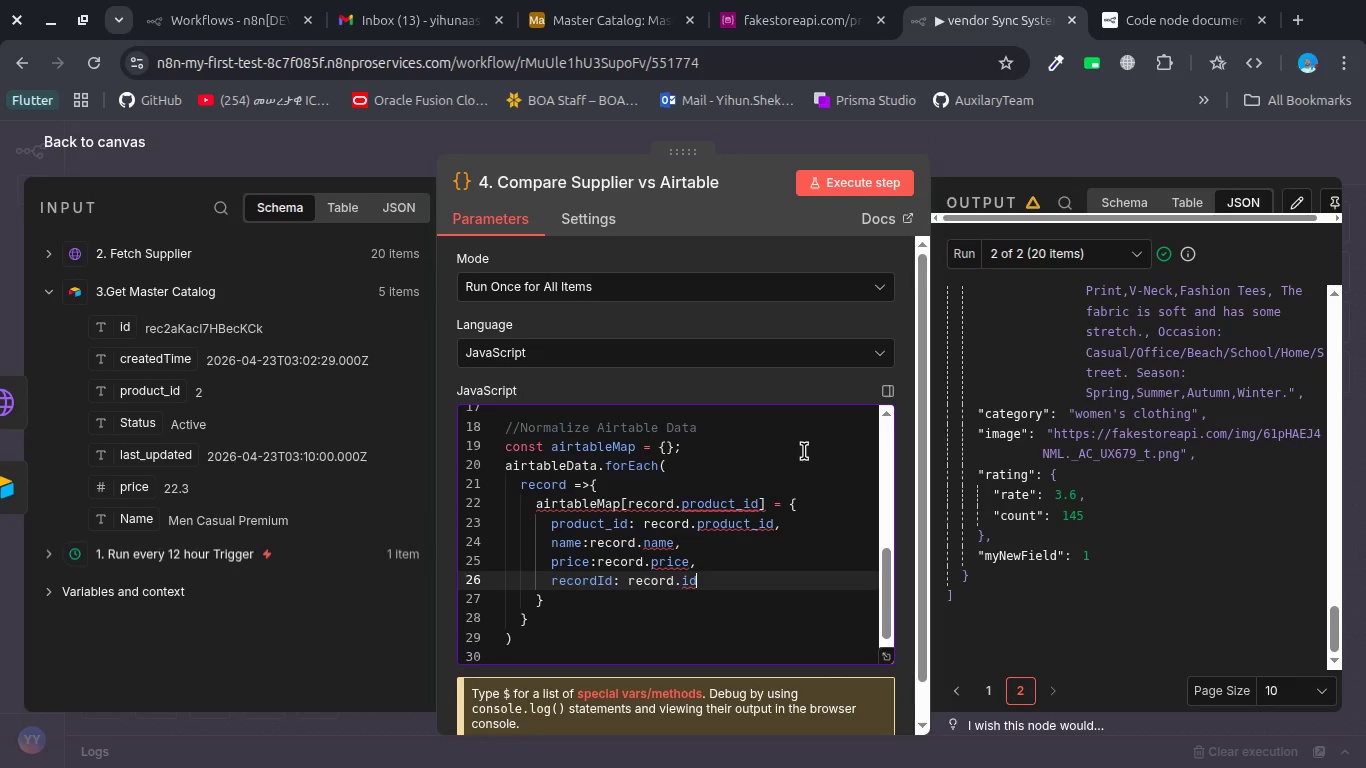 
key(ArrowDown)
 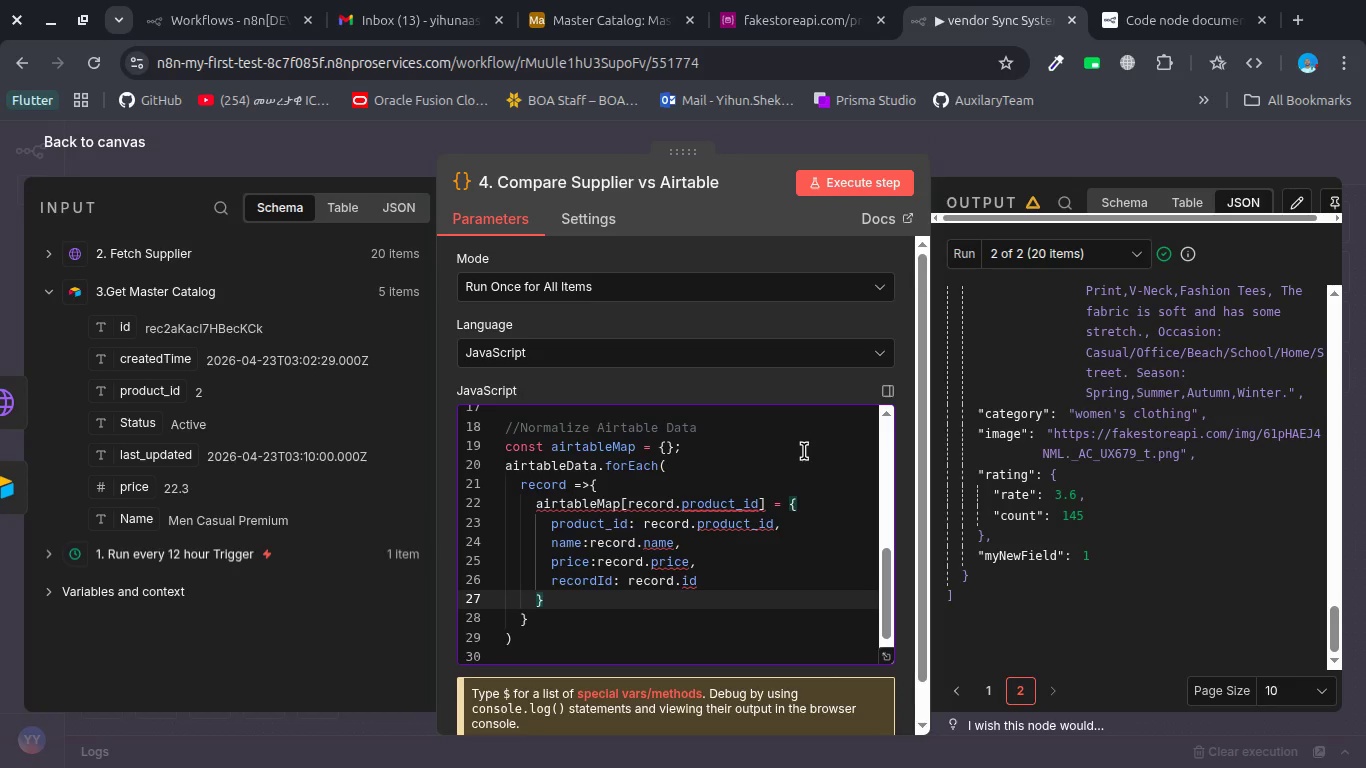 
key(Semicolon)
 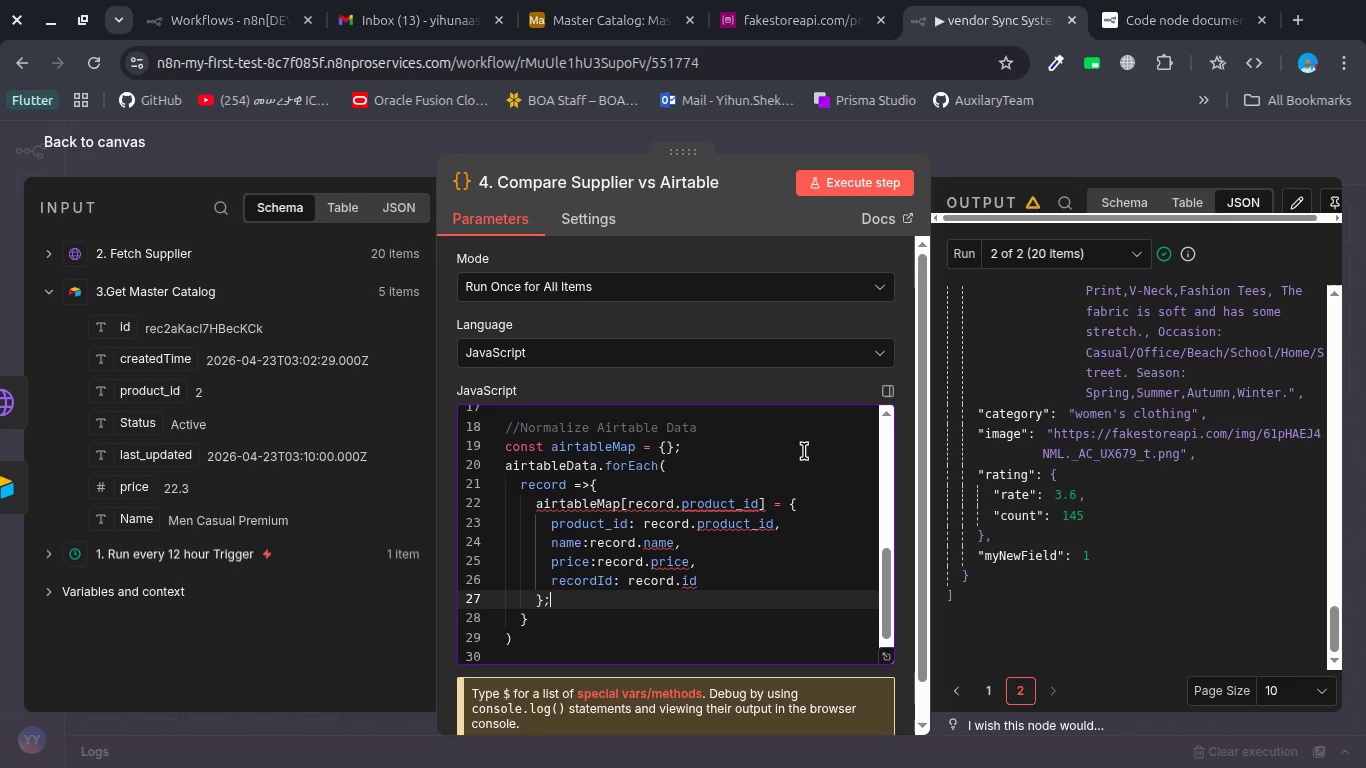 
key(ArrowDown)
 